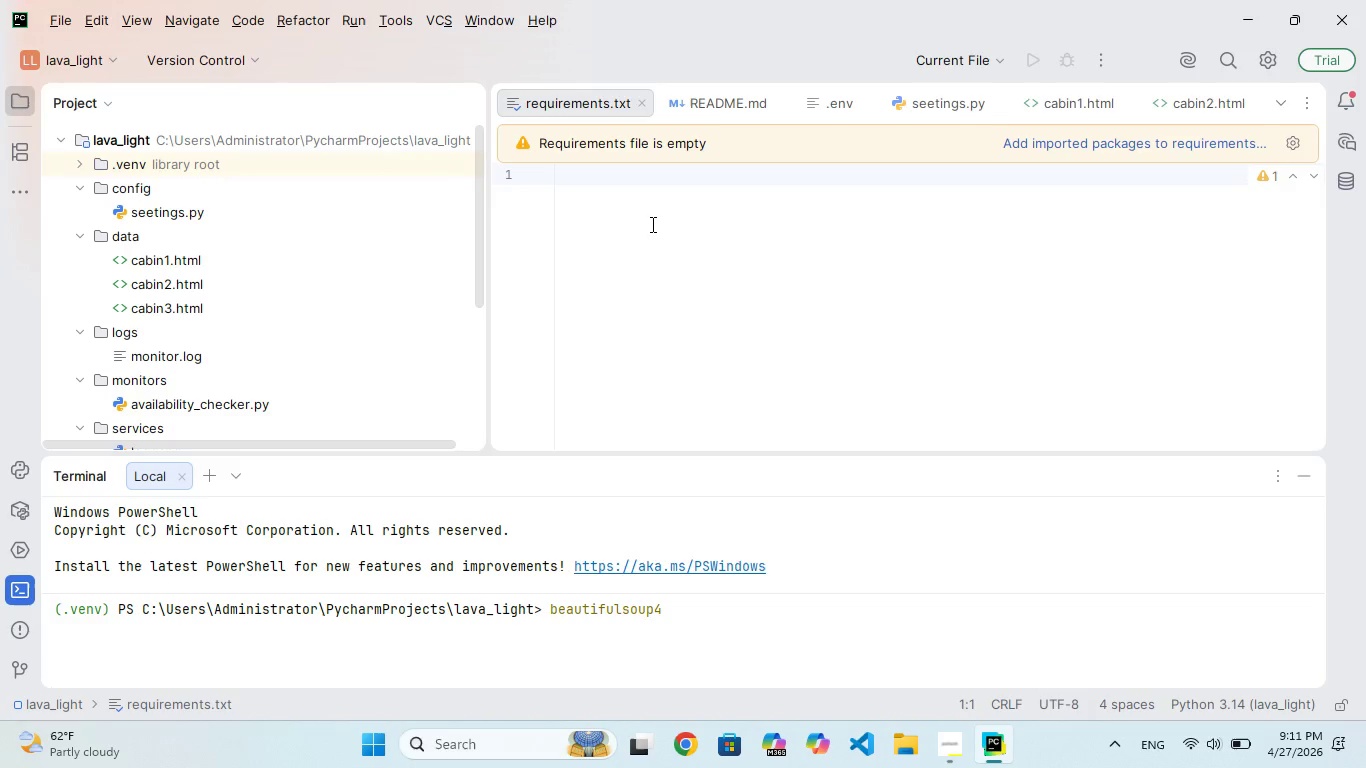 
hold_key(key=Backspace, duration=1.23)
 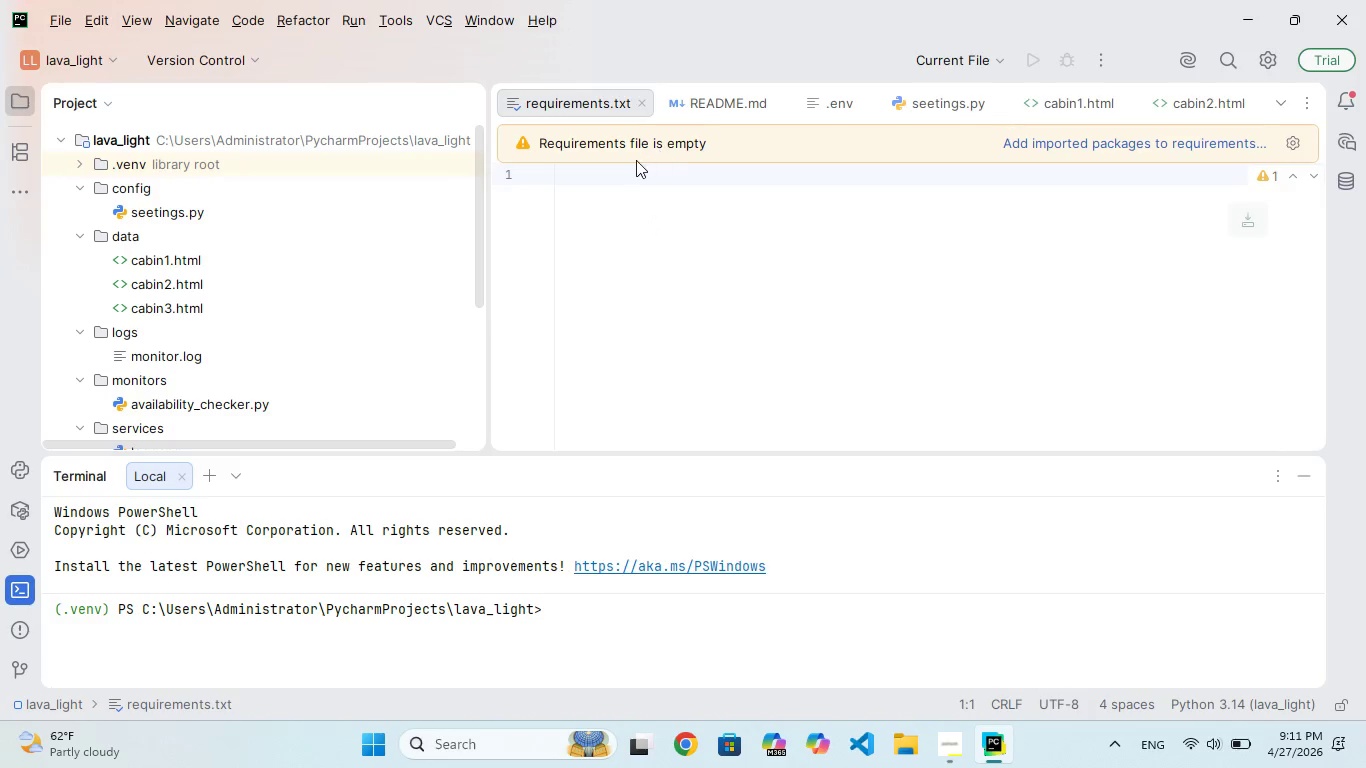 
left_click([636, 160])
 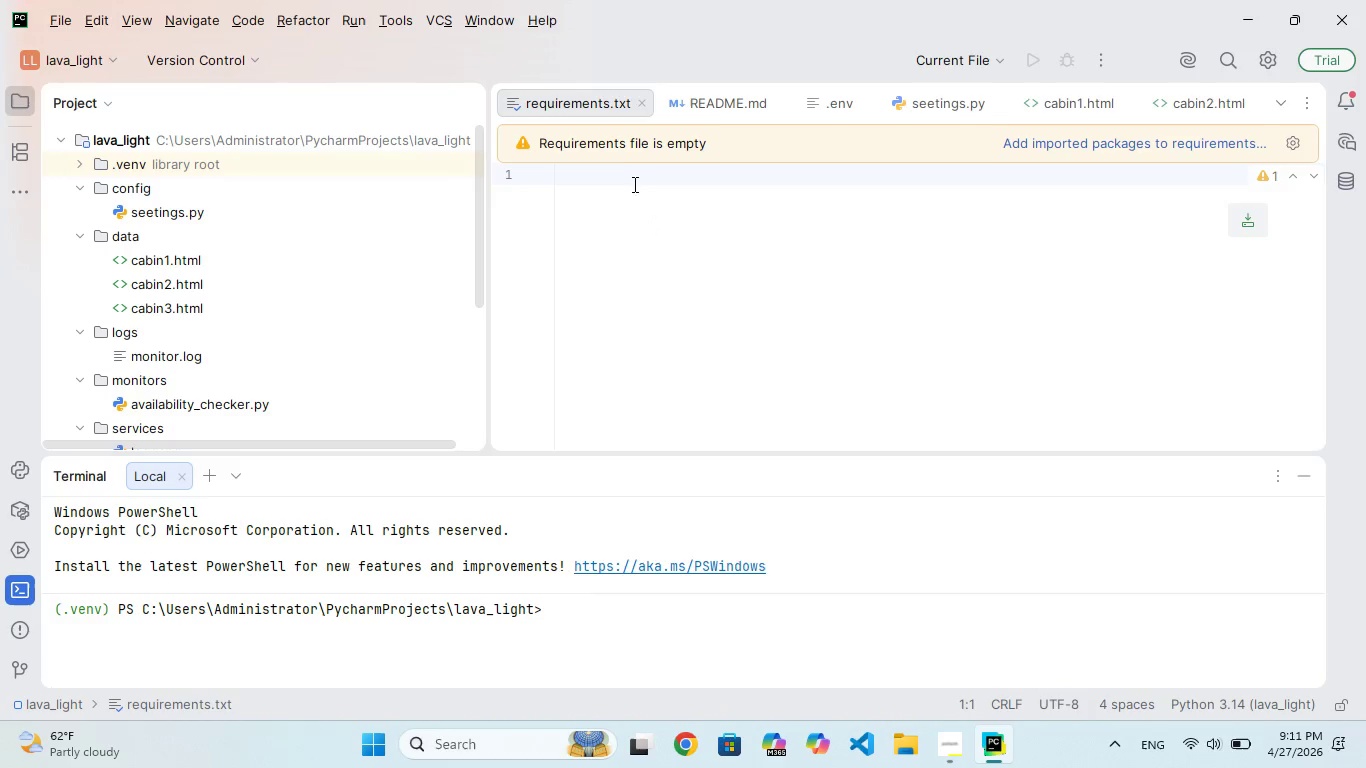 
left_click([633, 189])
 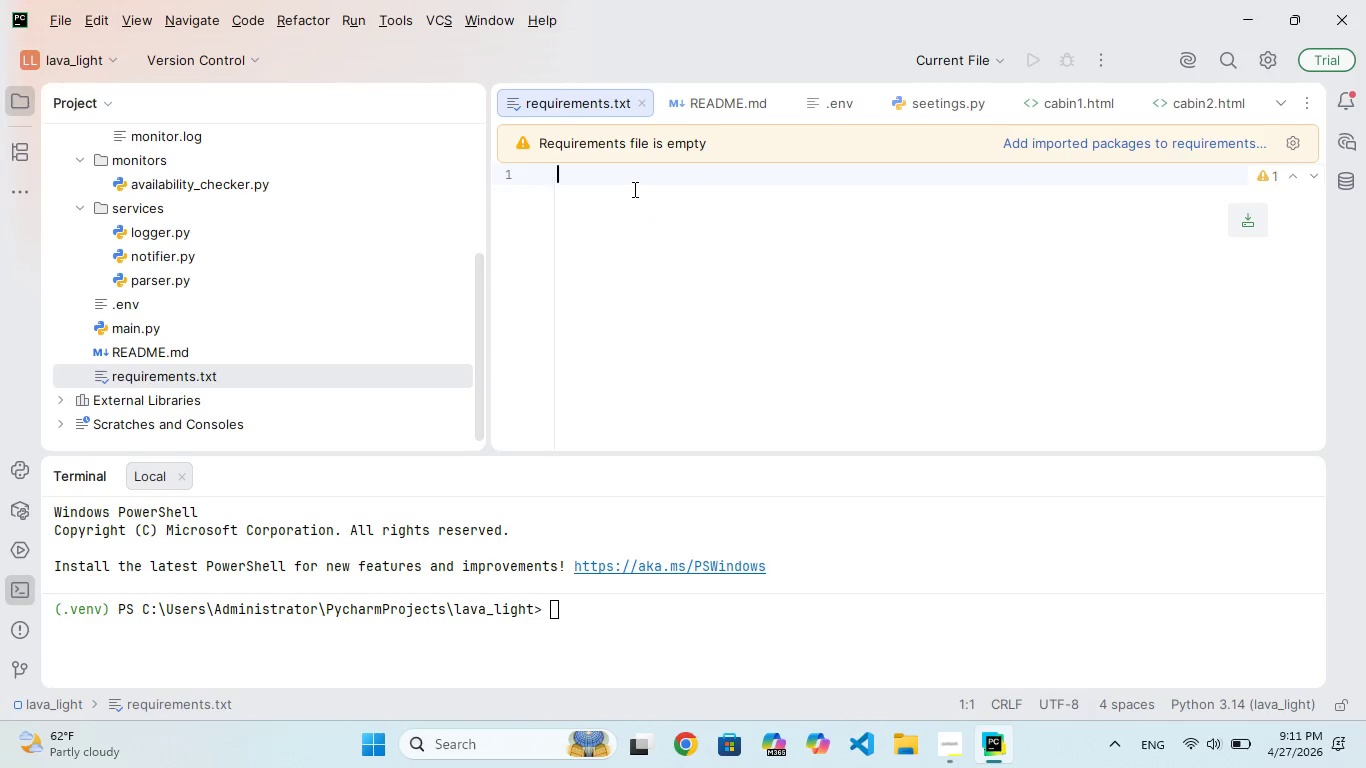 
type(beautifuloup)
 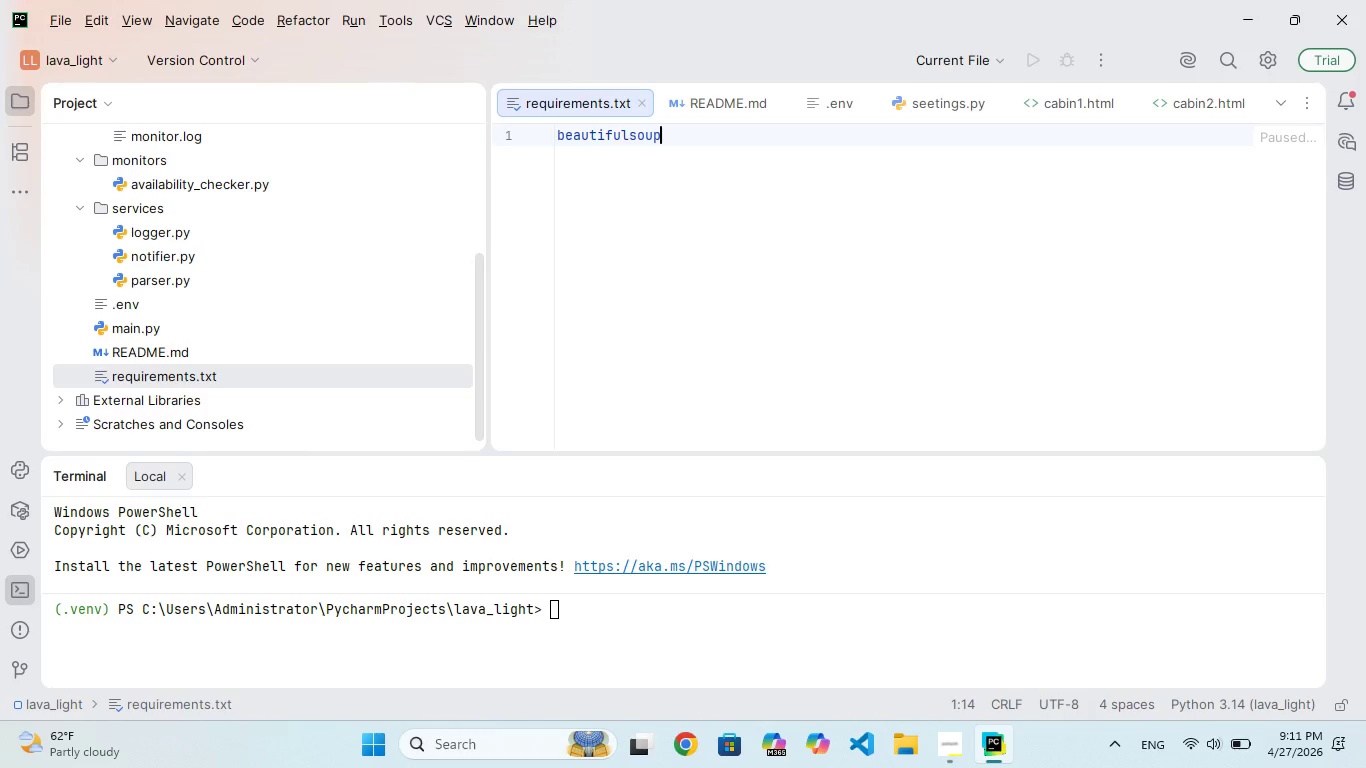 
hold_key(key=S, duration=0.36)
 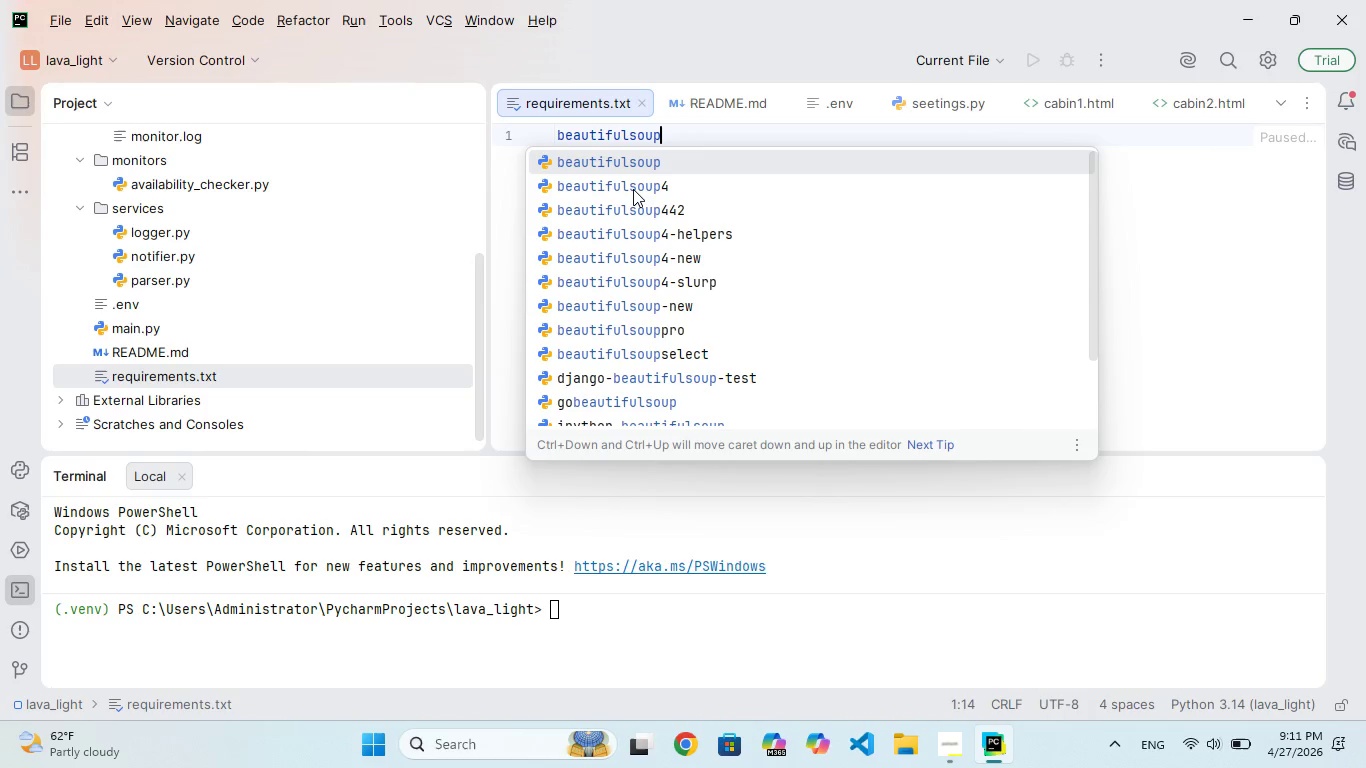 
key(Enter)
 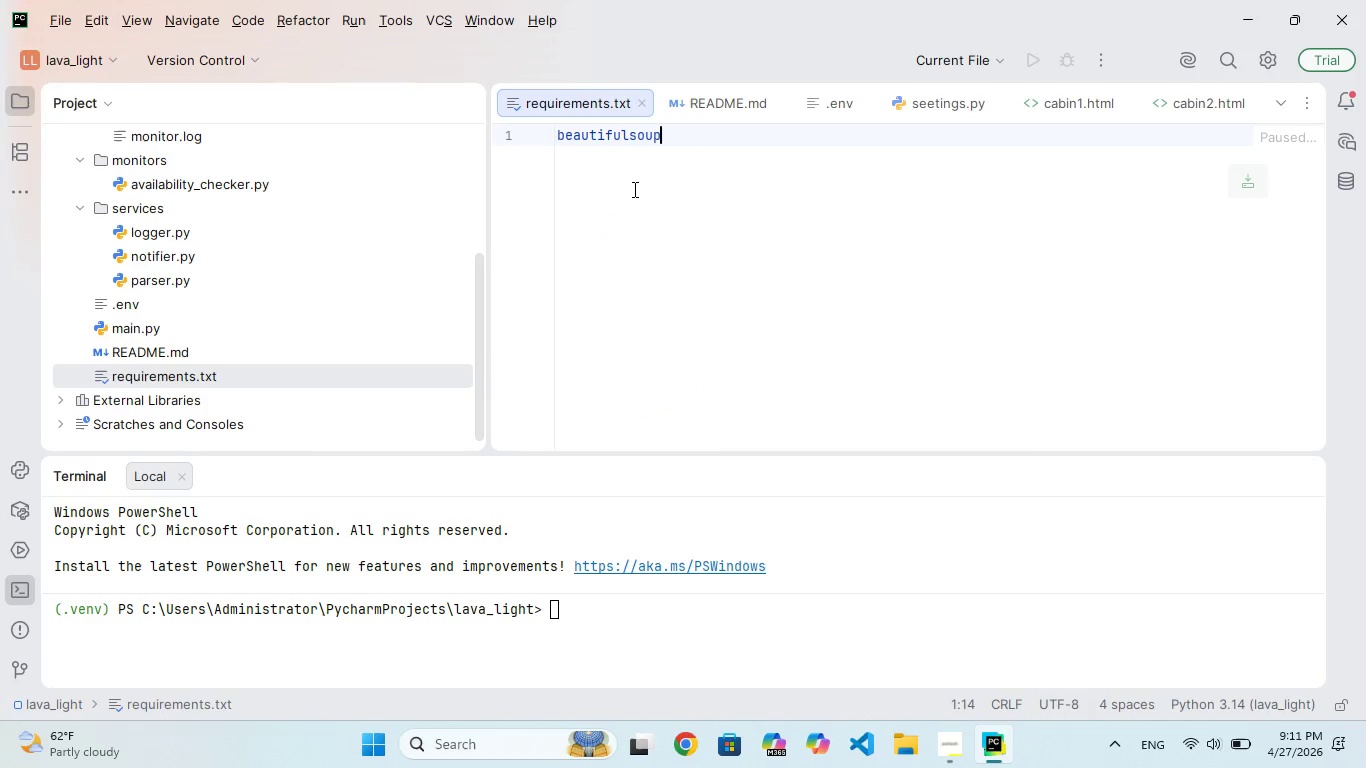 
key(Enter)
 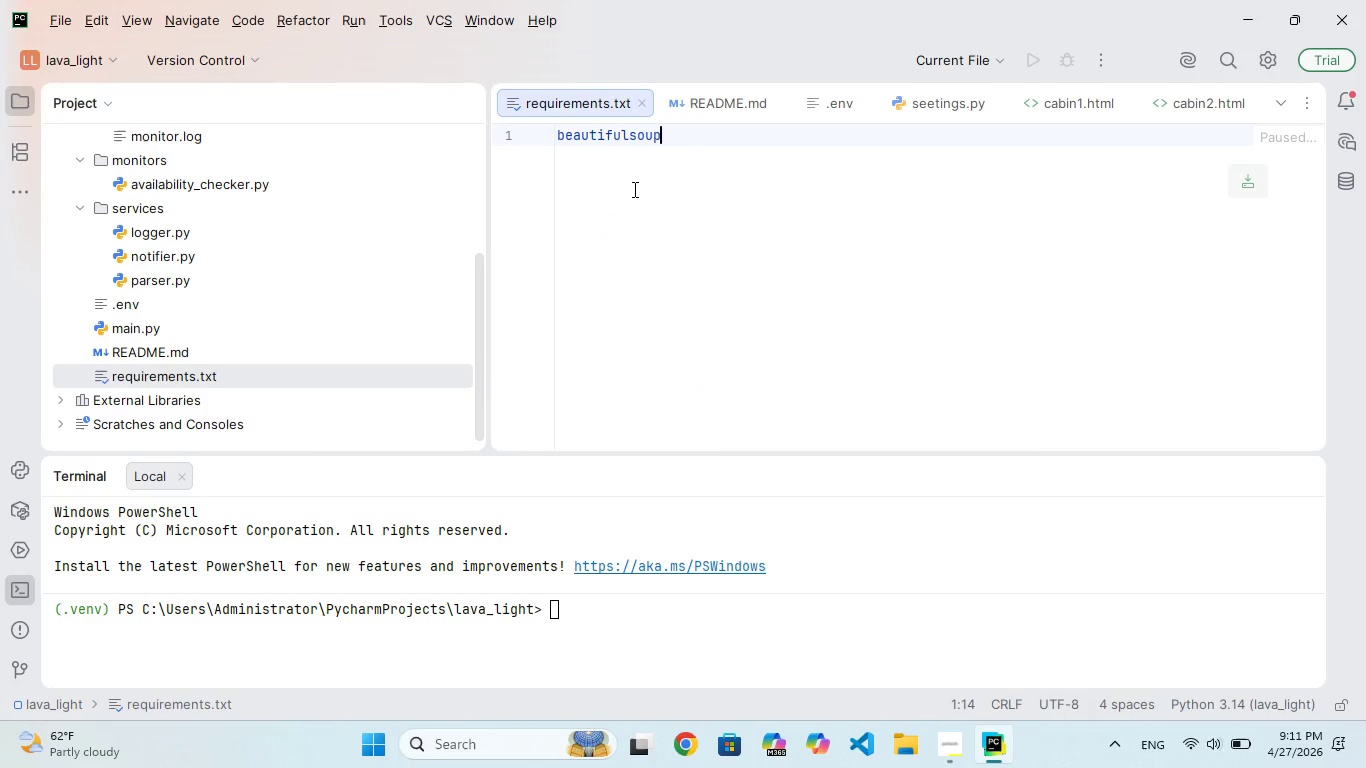 
key(Enter)
 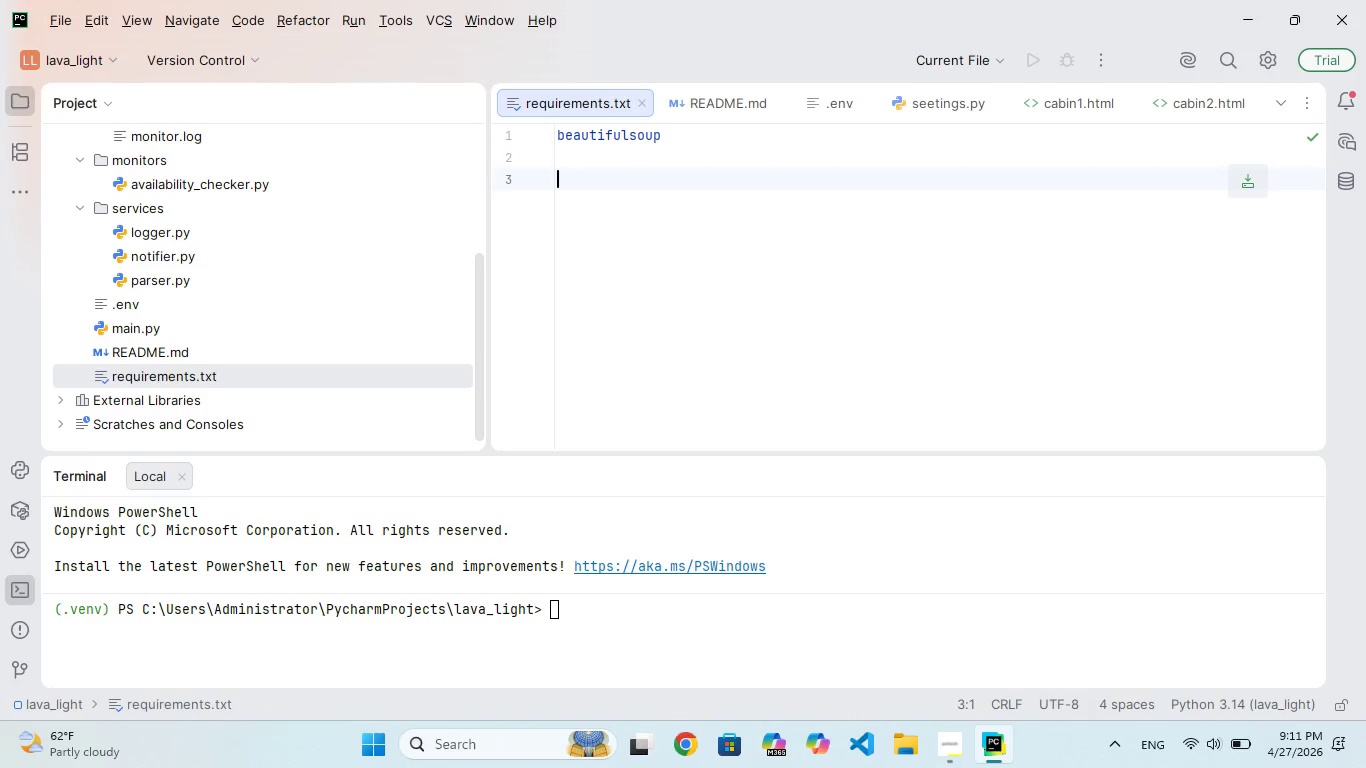 
type(\)
key(Backspace)
key(Backspace)
type(requests)
 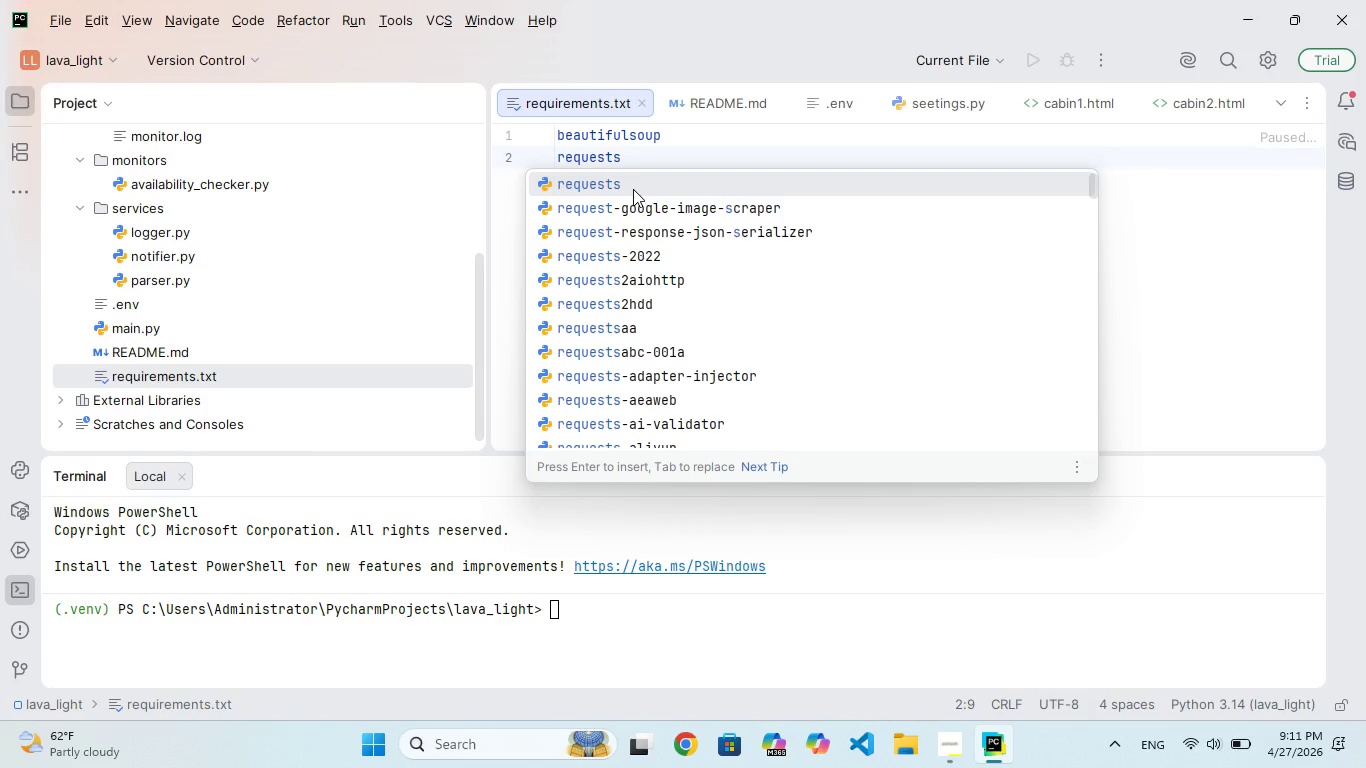 
hold_key(key=Enter, duration=0.33)
 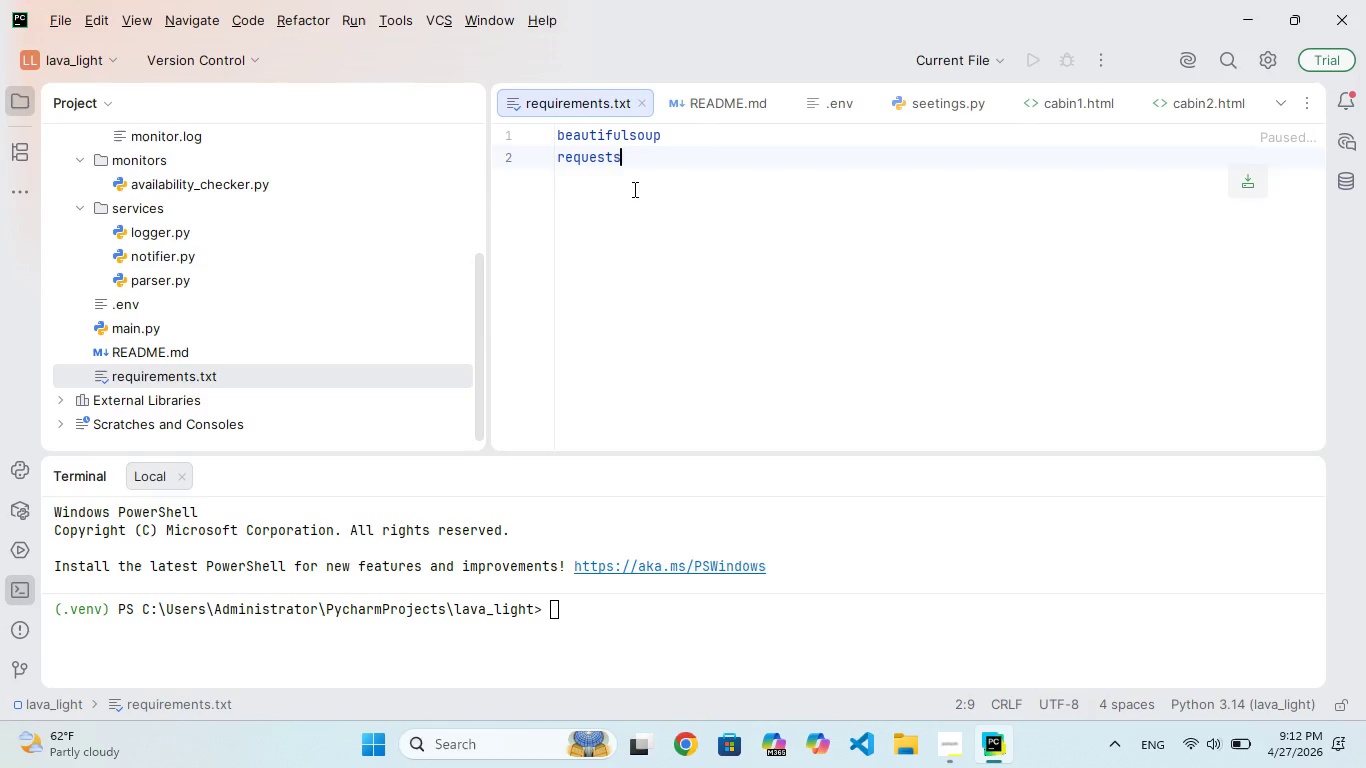 
key(Enter)
 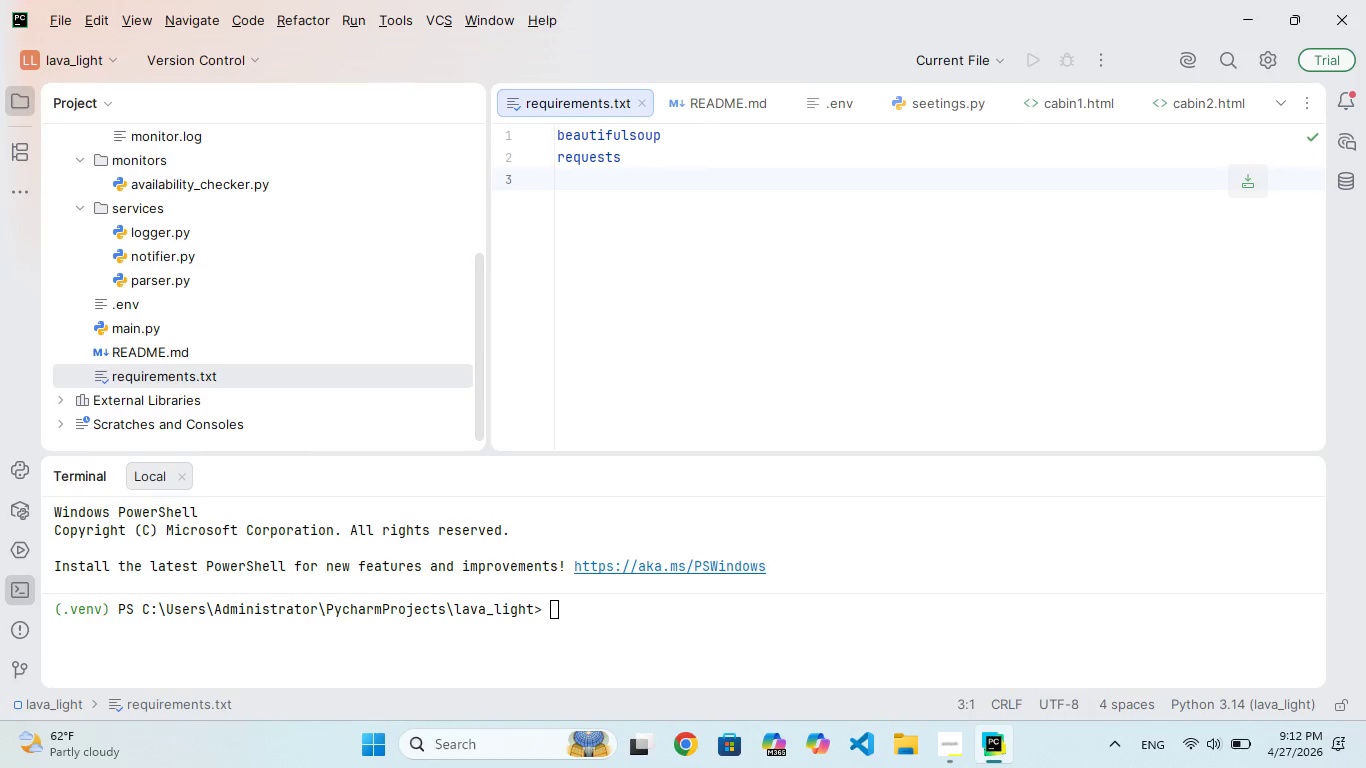 
type(pyhon-ontenv)
 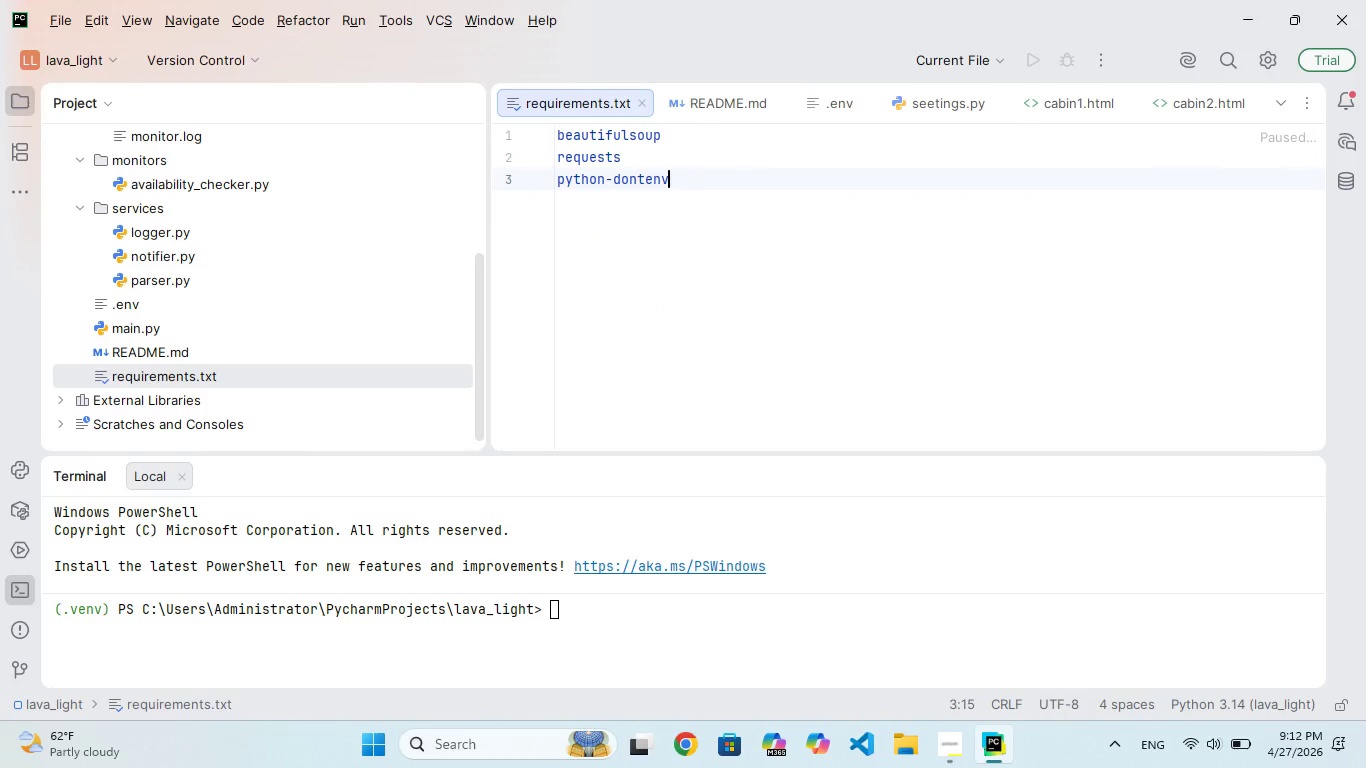 
hold_key(key=D, duration=0.31)
 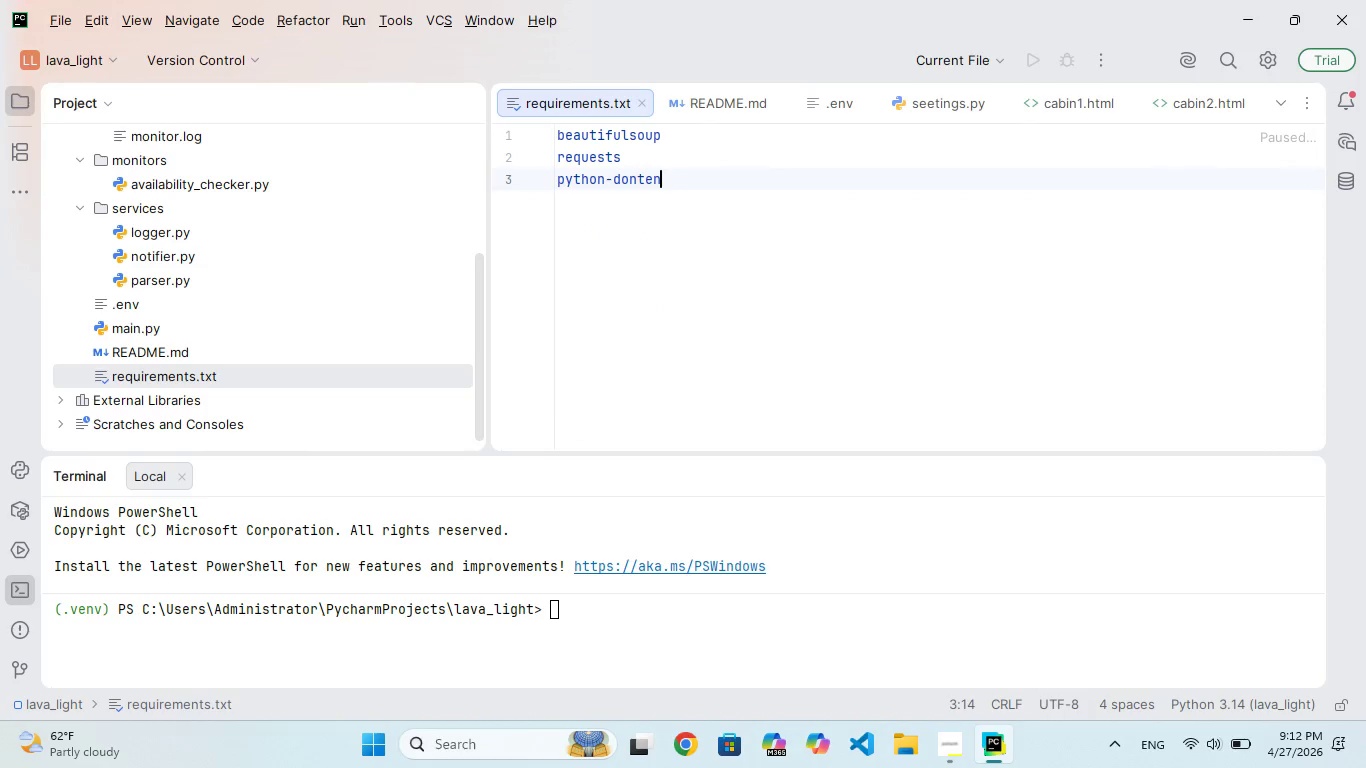 
key(Enter)
 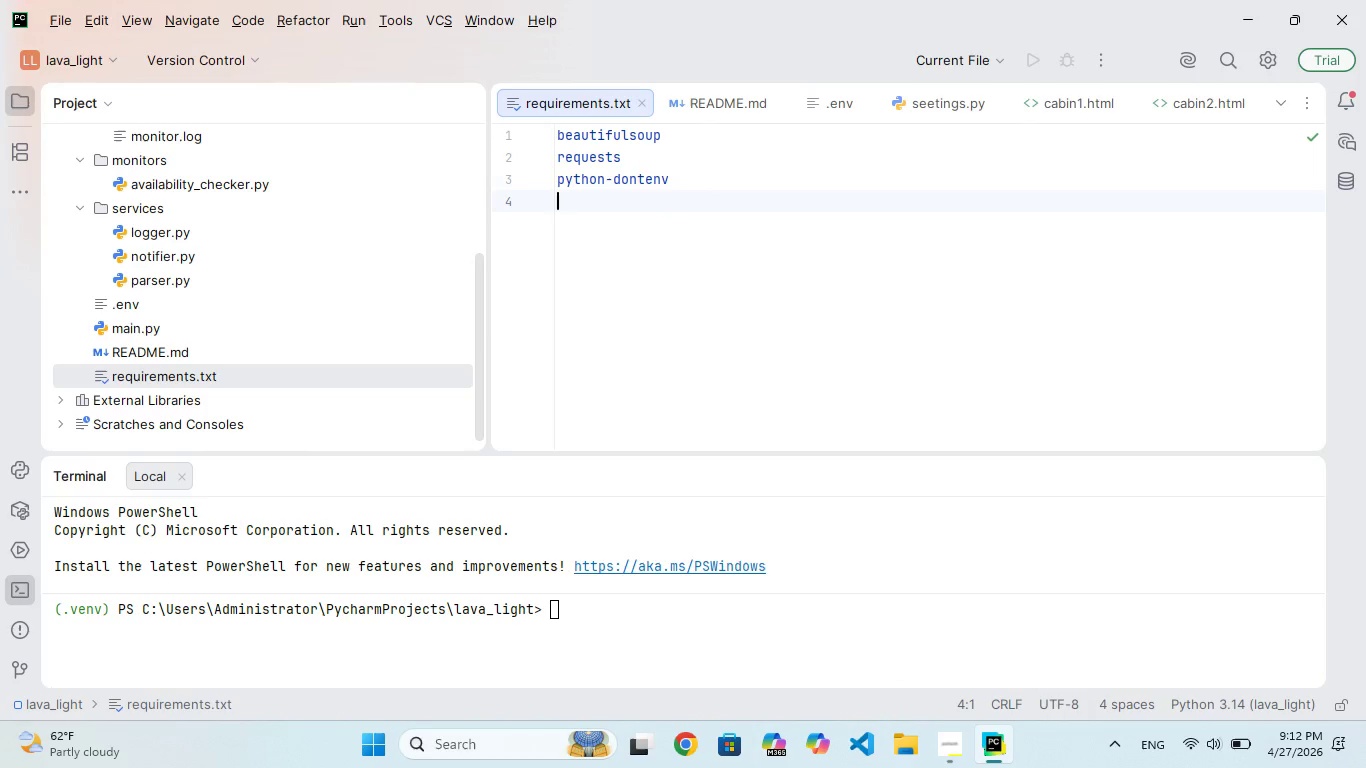 
key(Backspace)
 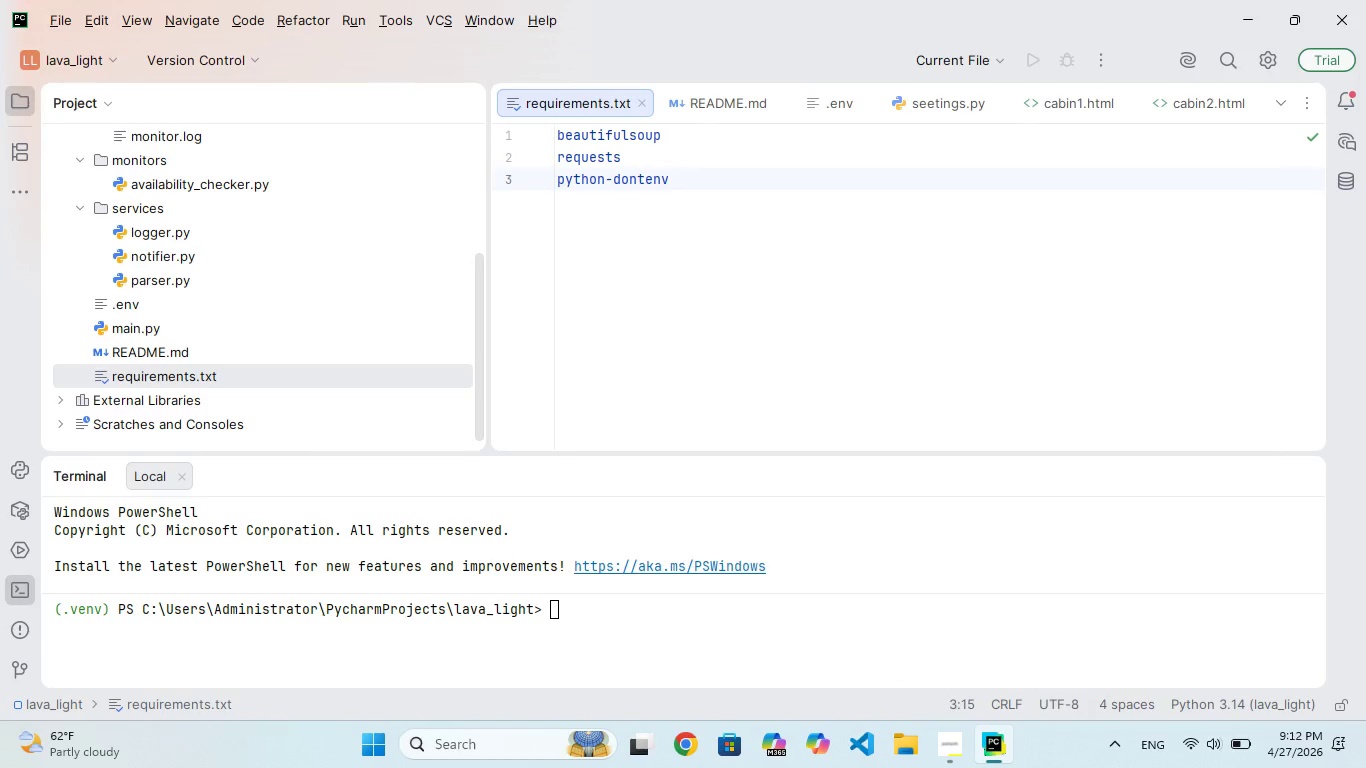 
key(Enter)
 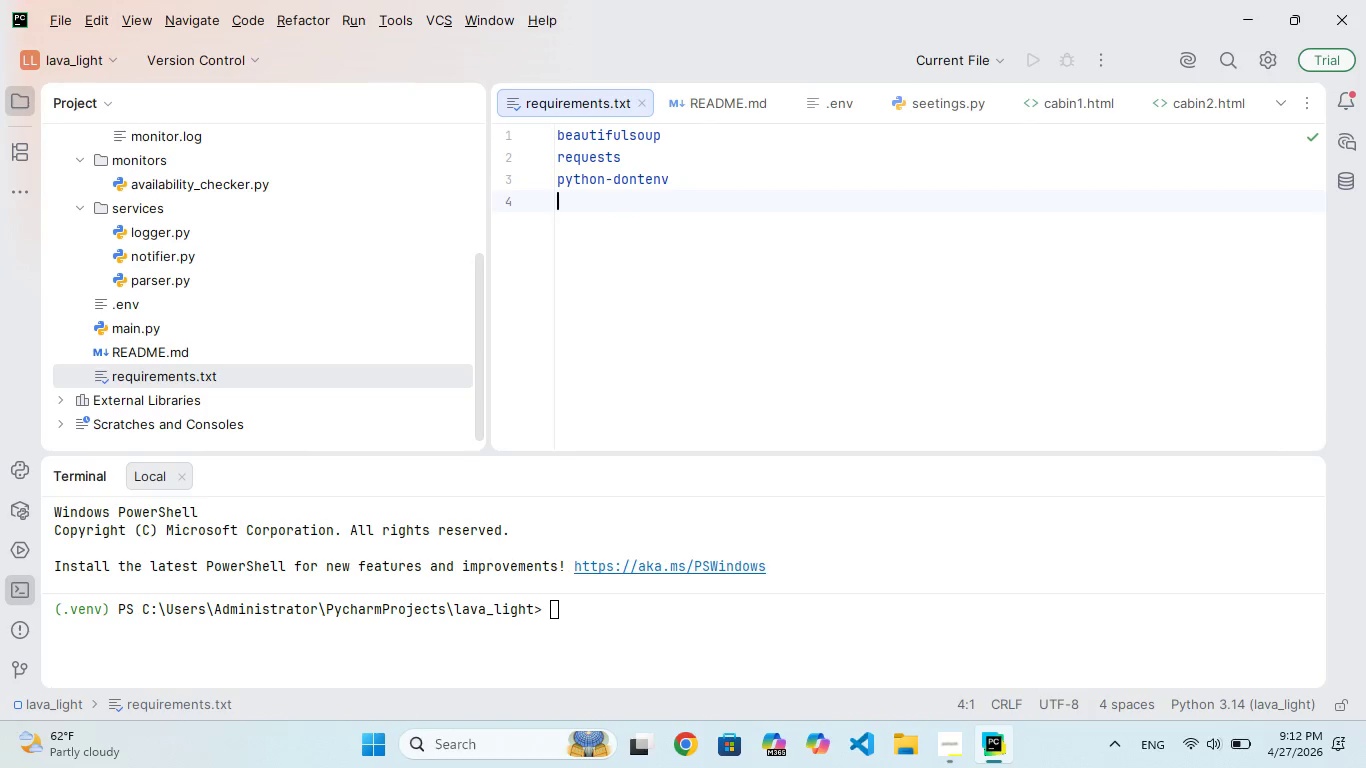 
key(Enter)
 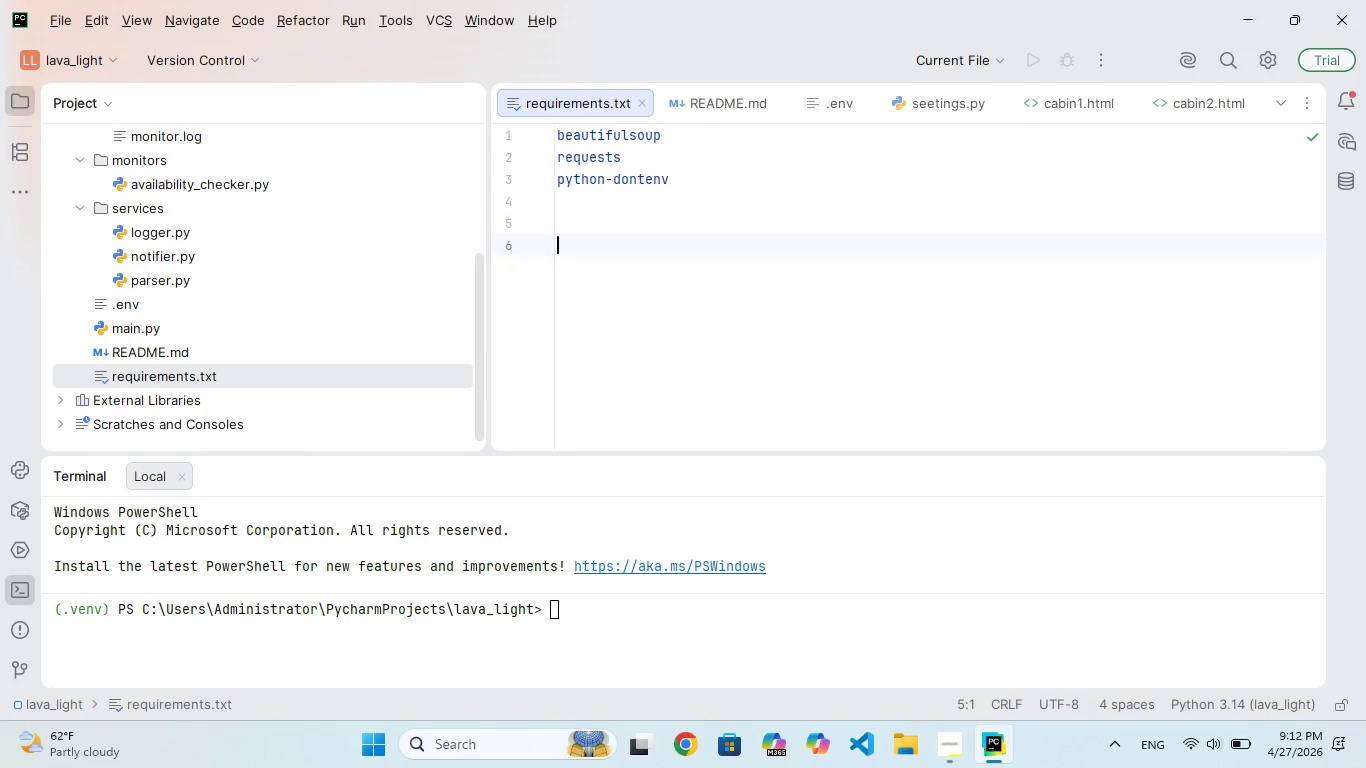 
key(Enter)
 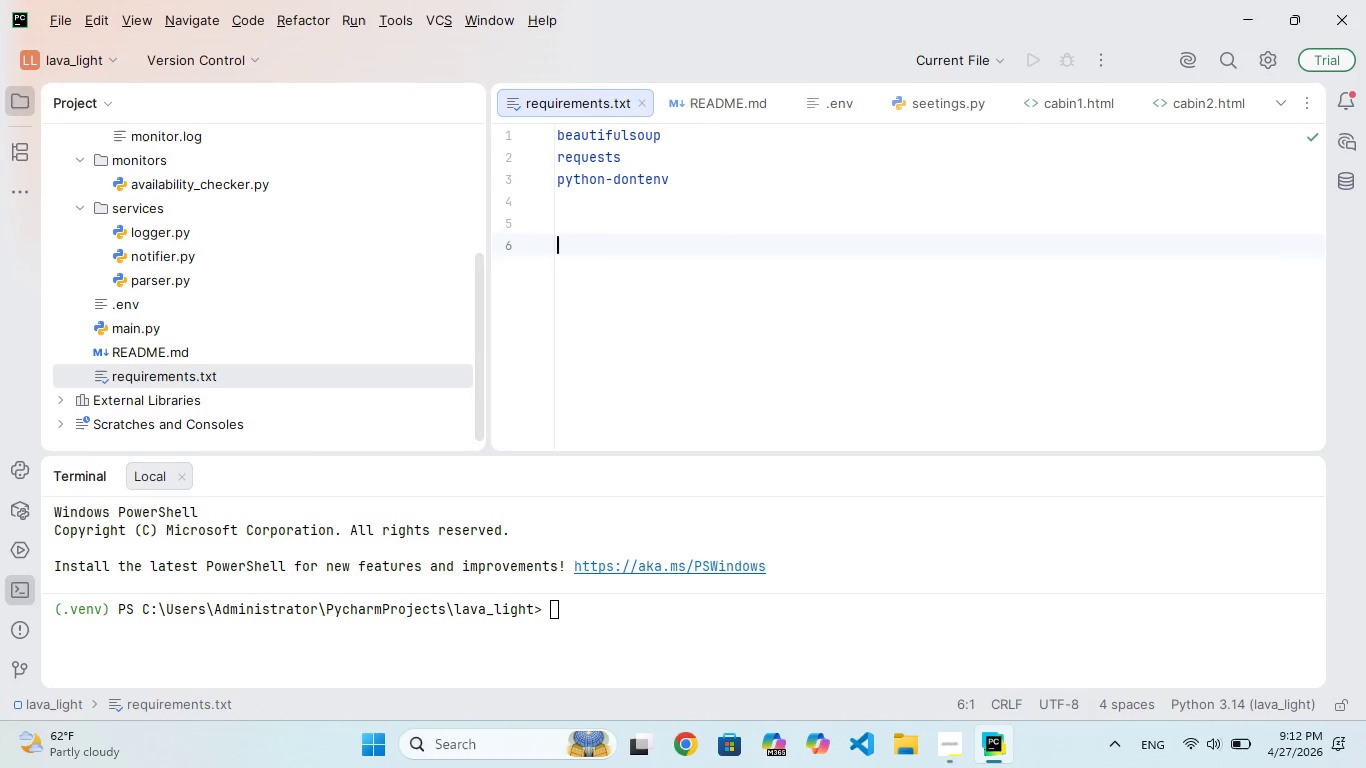 
key(Enter)
 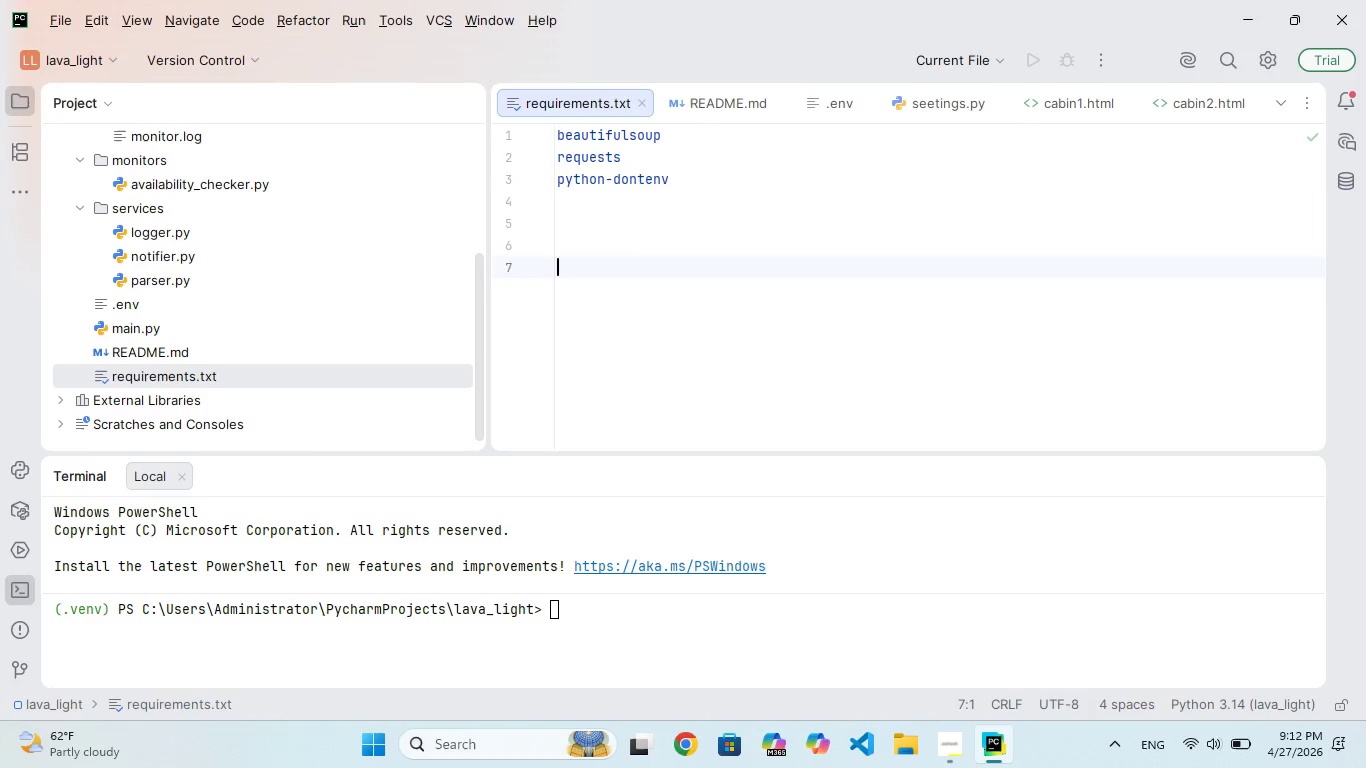 
key(Enter)
 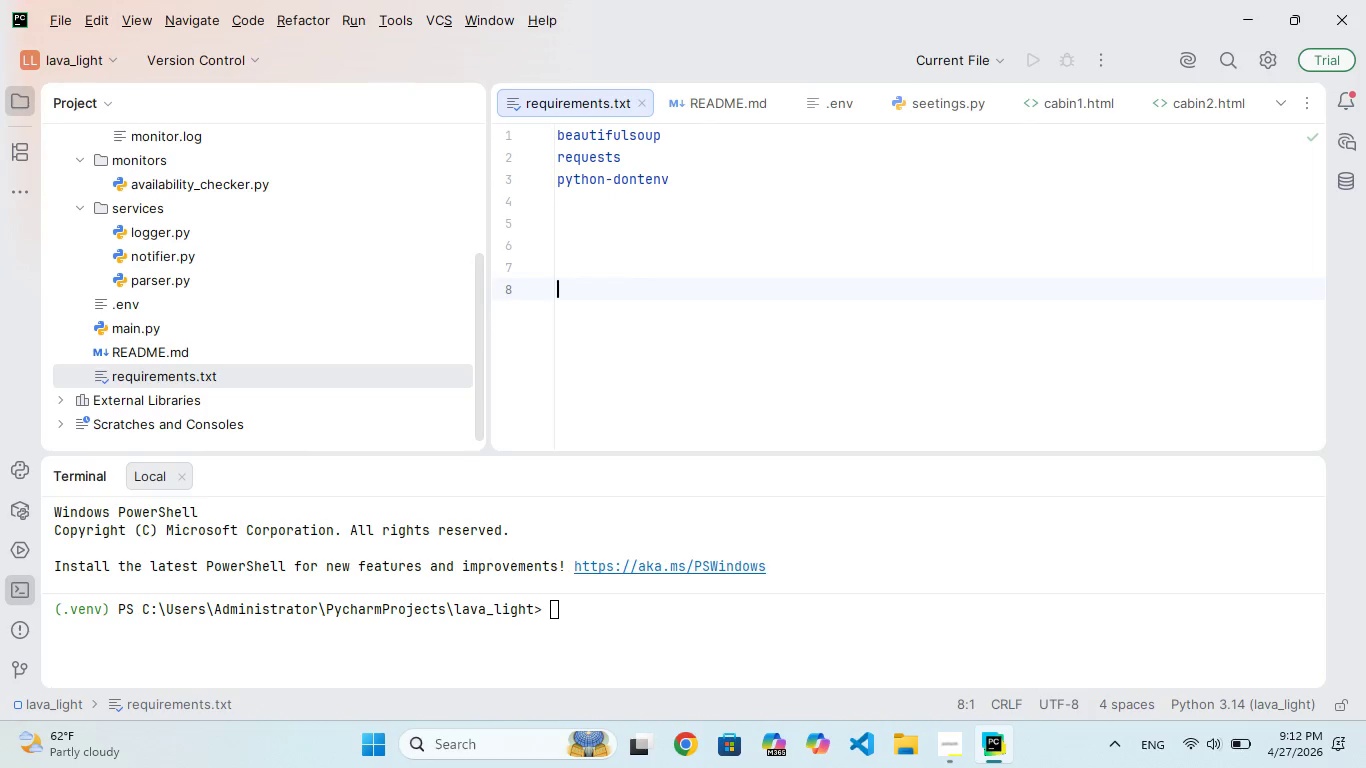 
key(Enter)
 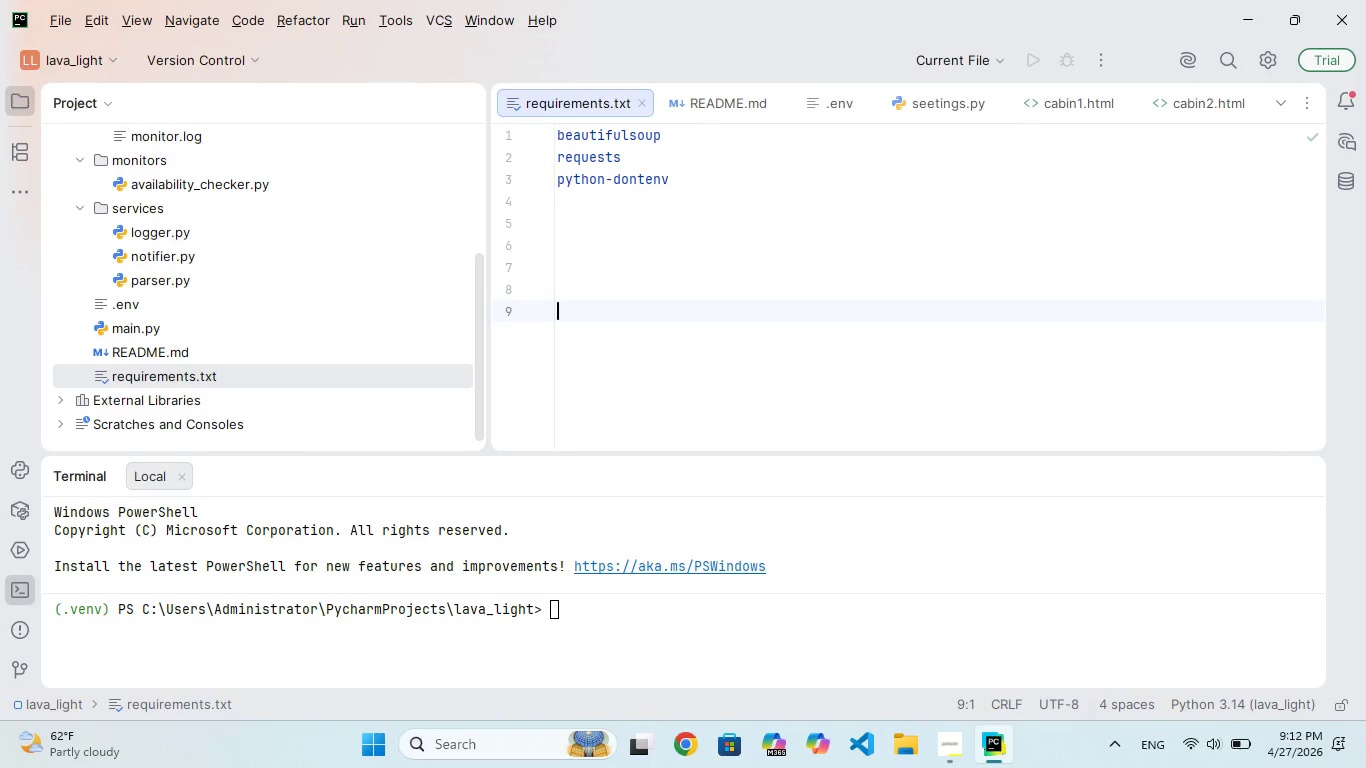 
key(Backspace)
 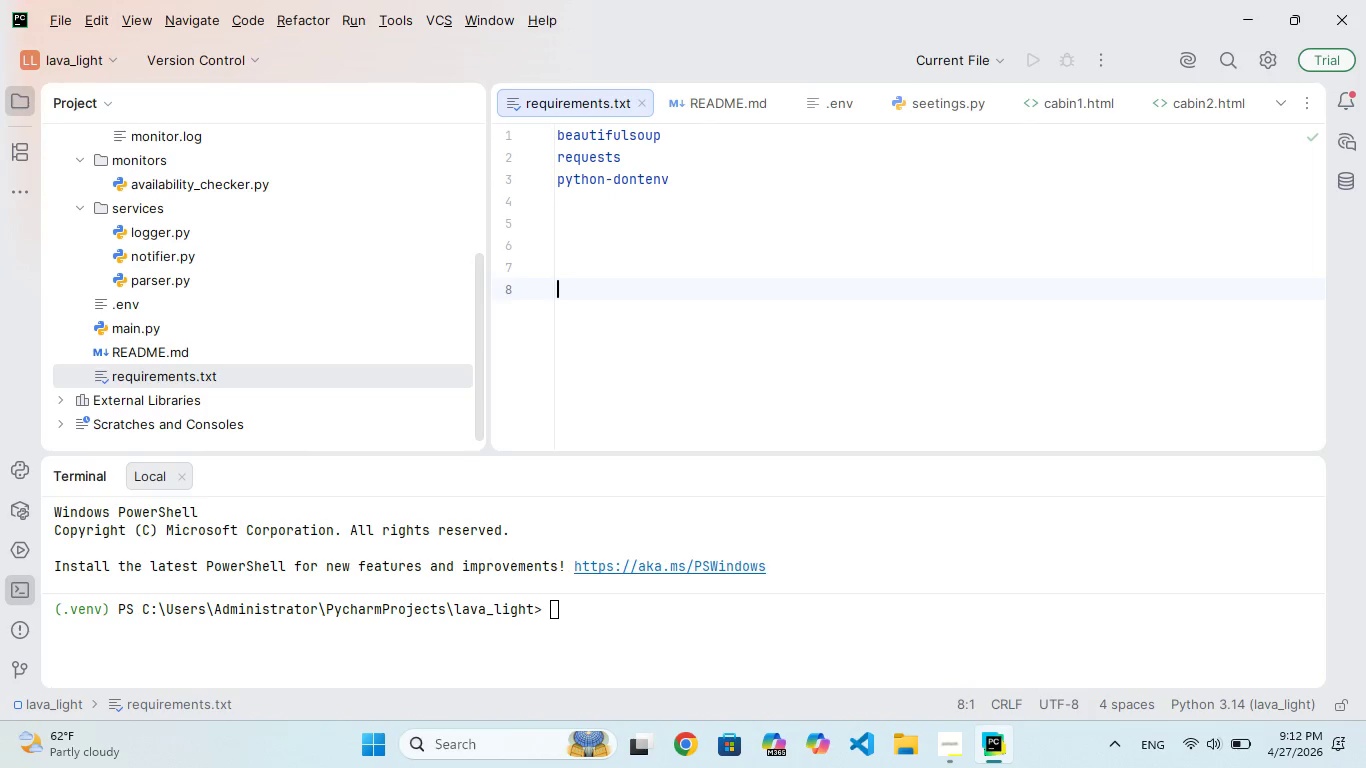 
key(Backspace)
 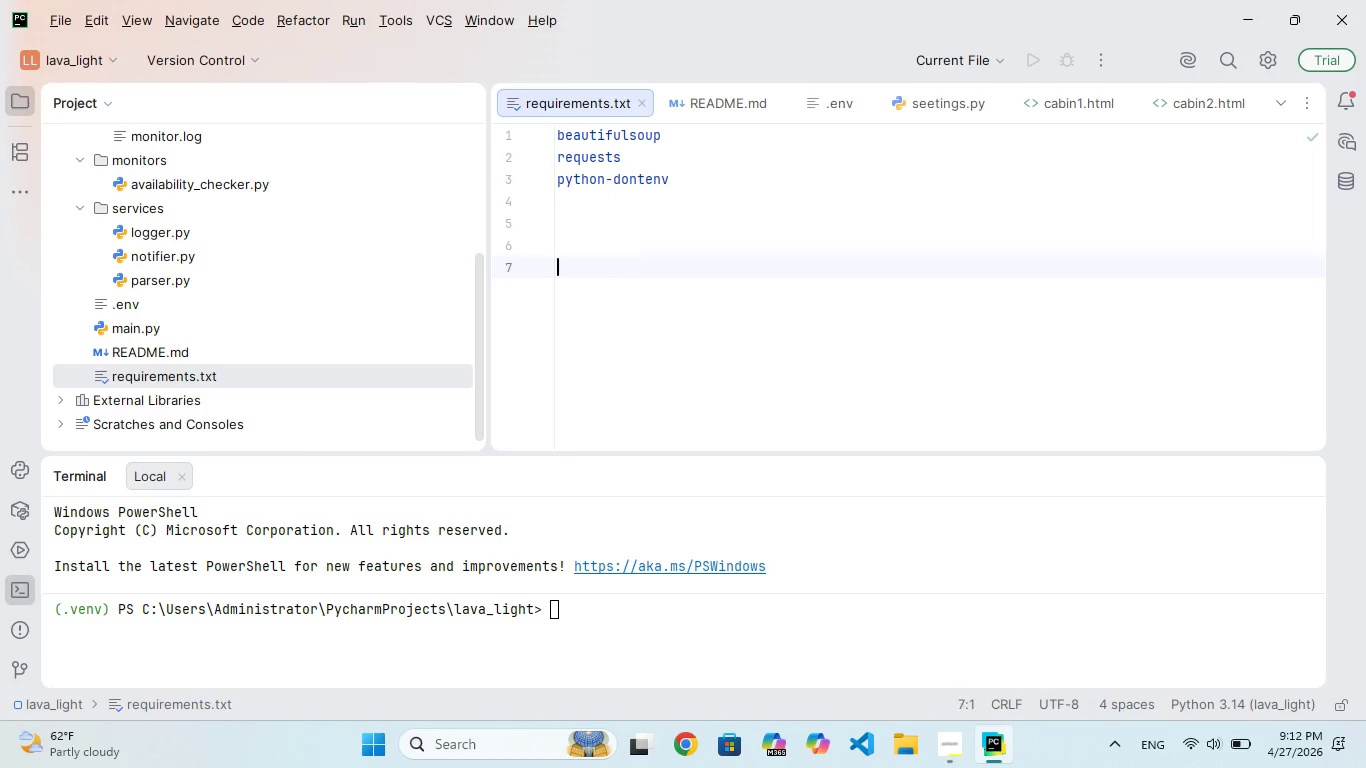 
key(Backspace)
 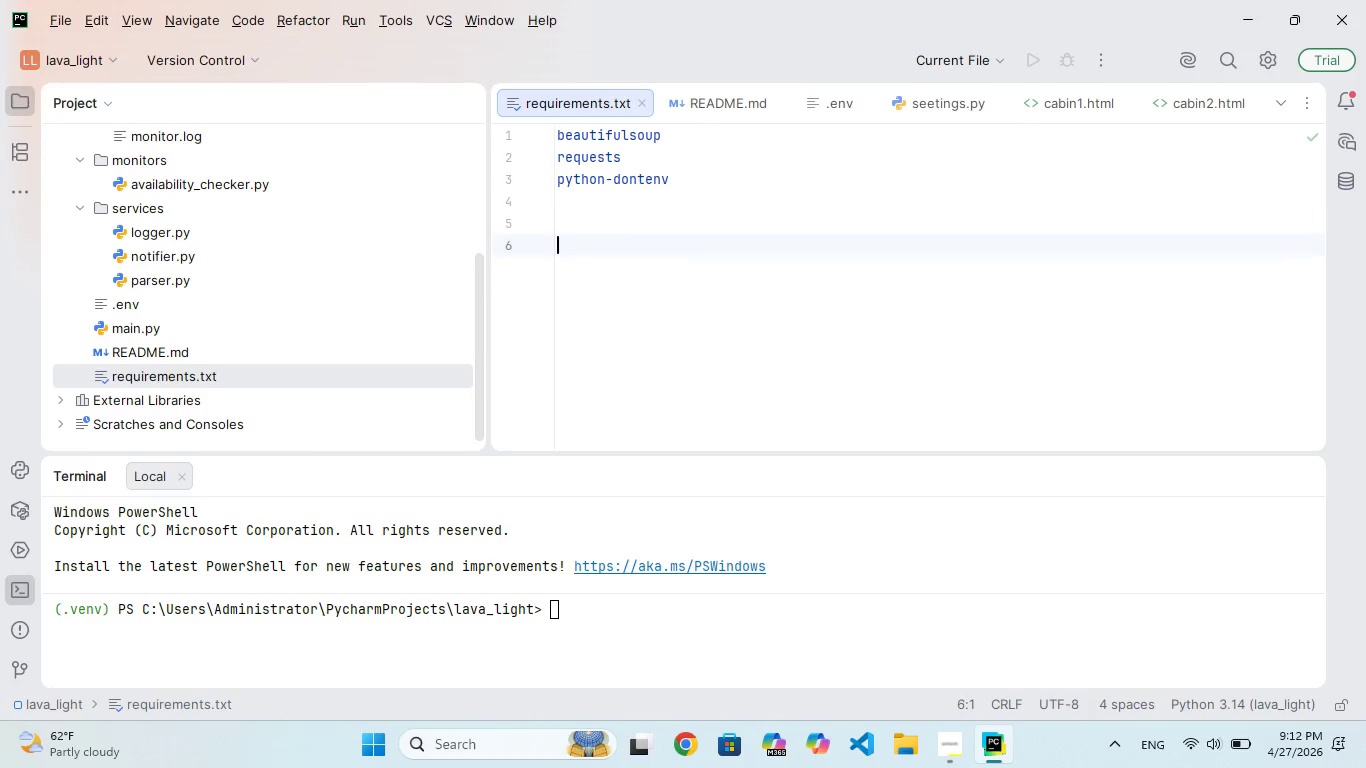 
key(Backspace)
 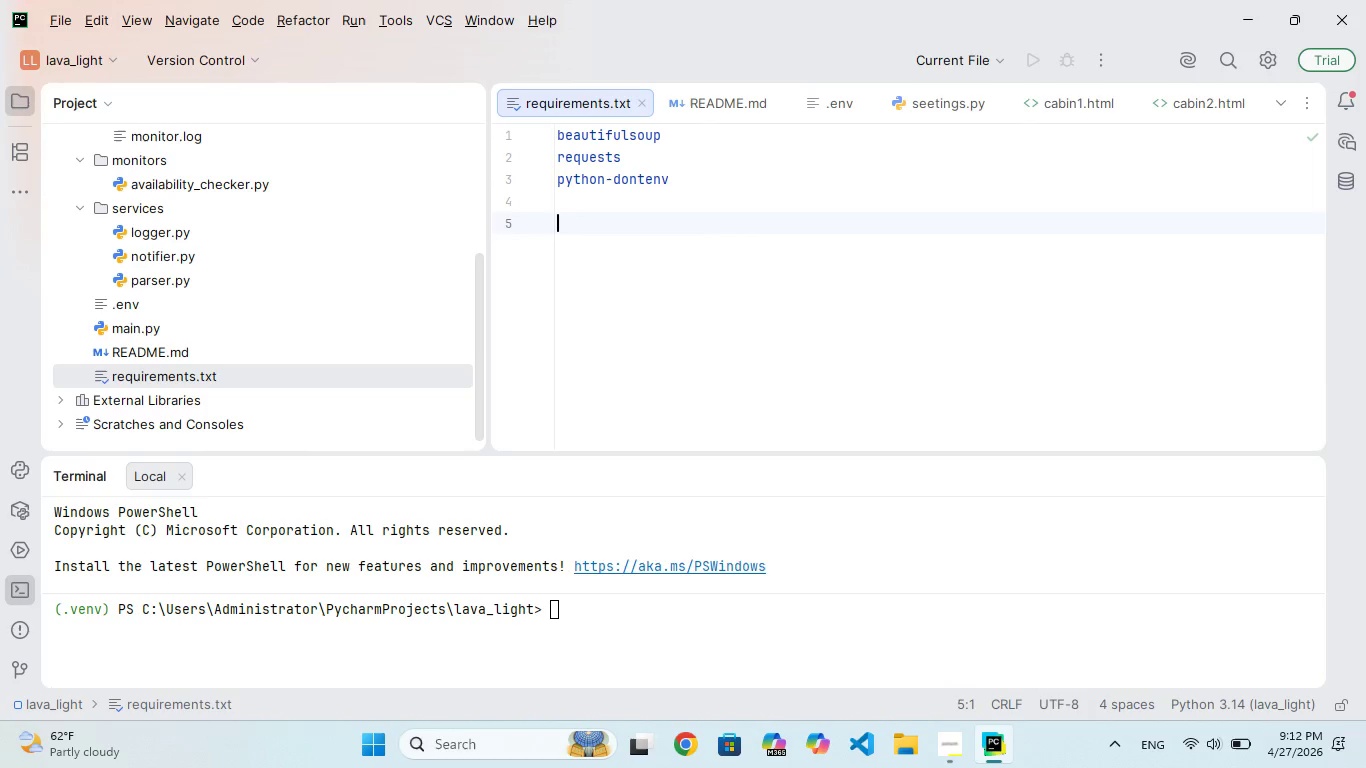 
key(Backspace)
 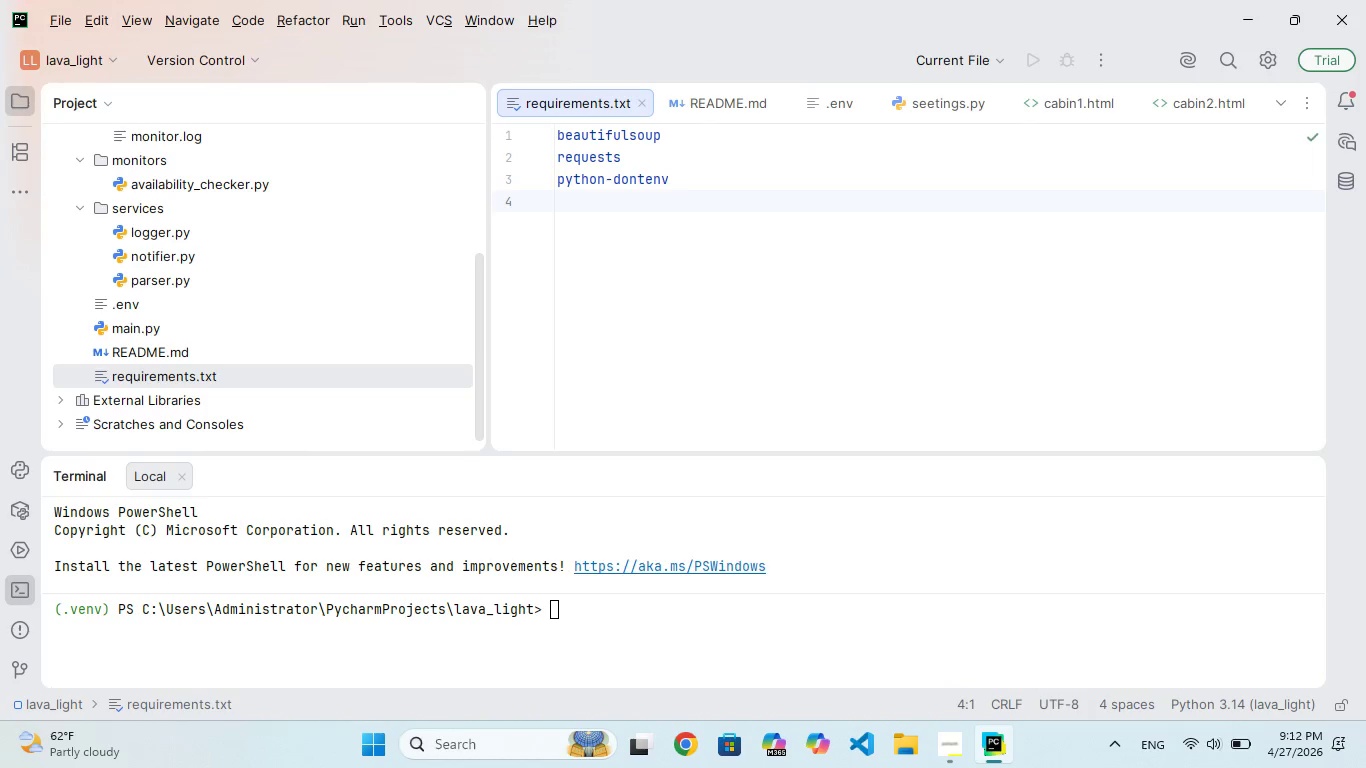 
key(Backspace)
 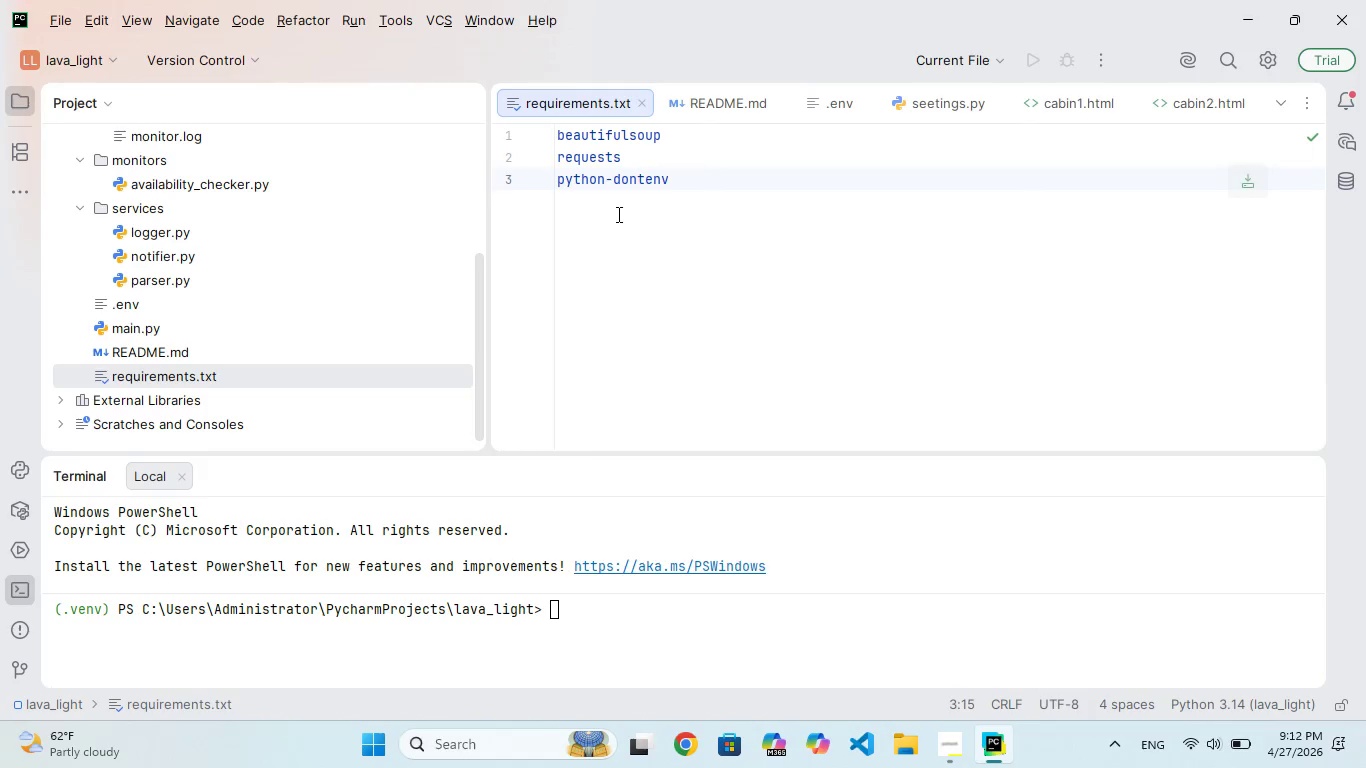 
left_click([649, 196])
 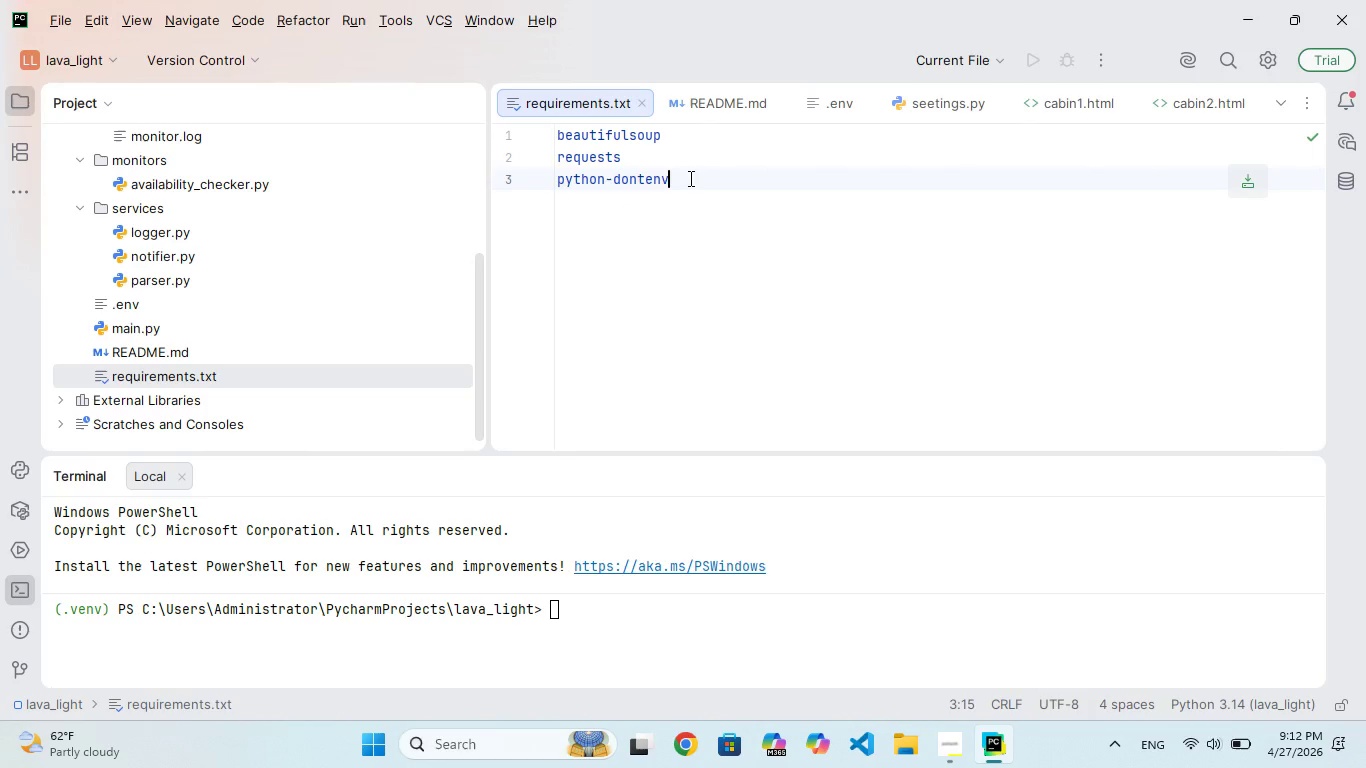 
left_click([689, 178])
 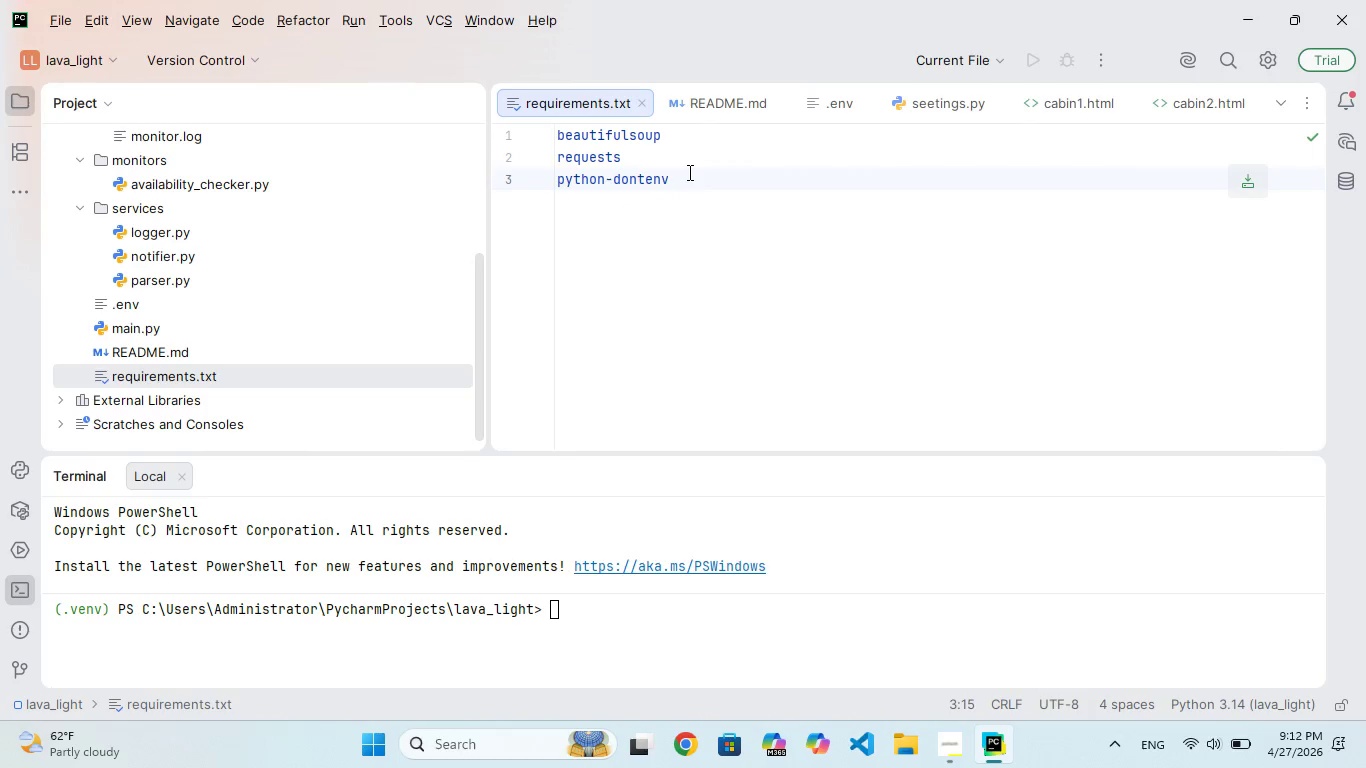 
left_click([688, 172])
 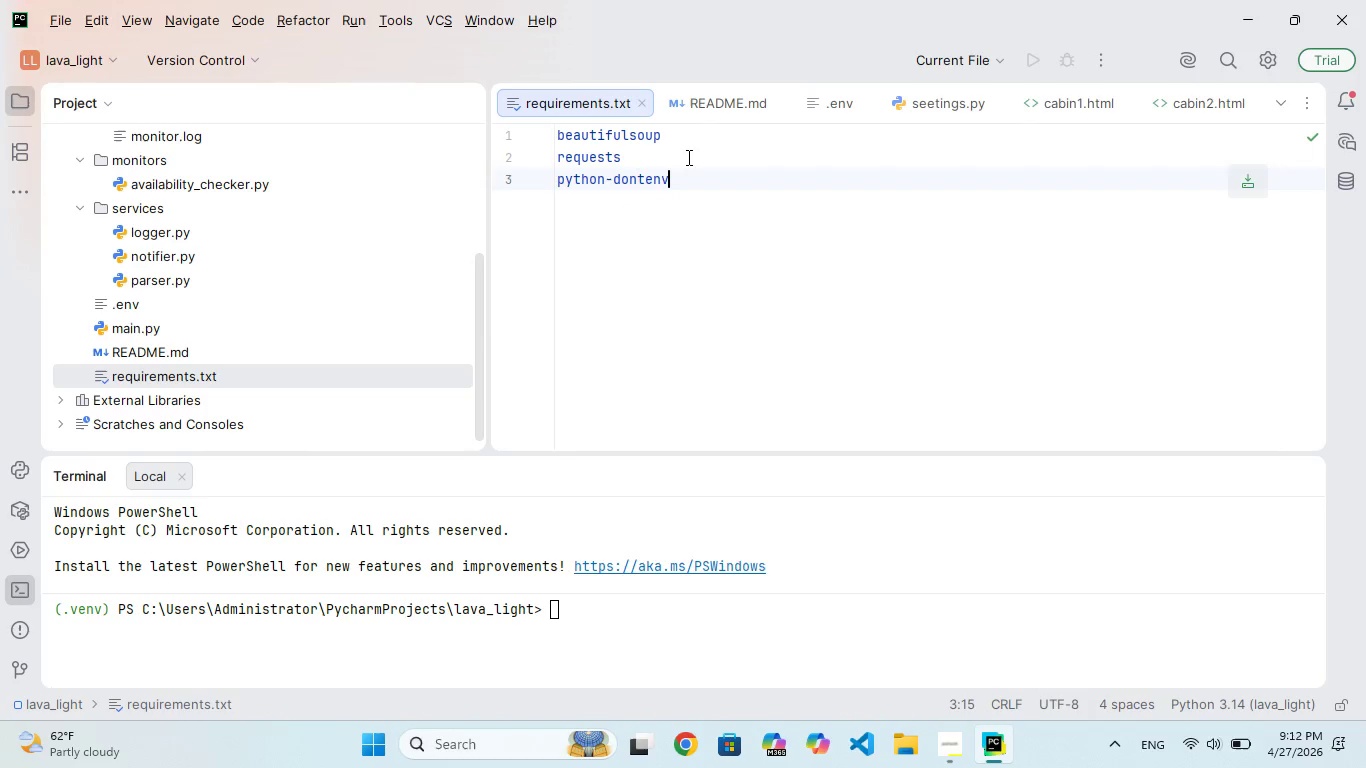 
double_click([687, 157])
 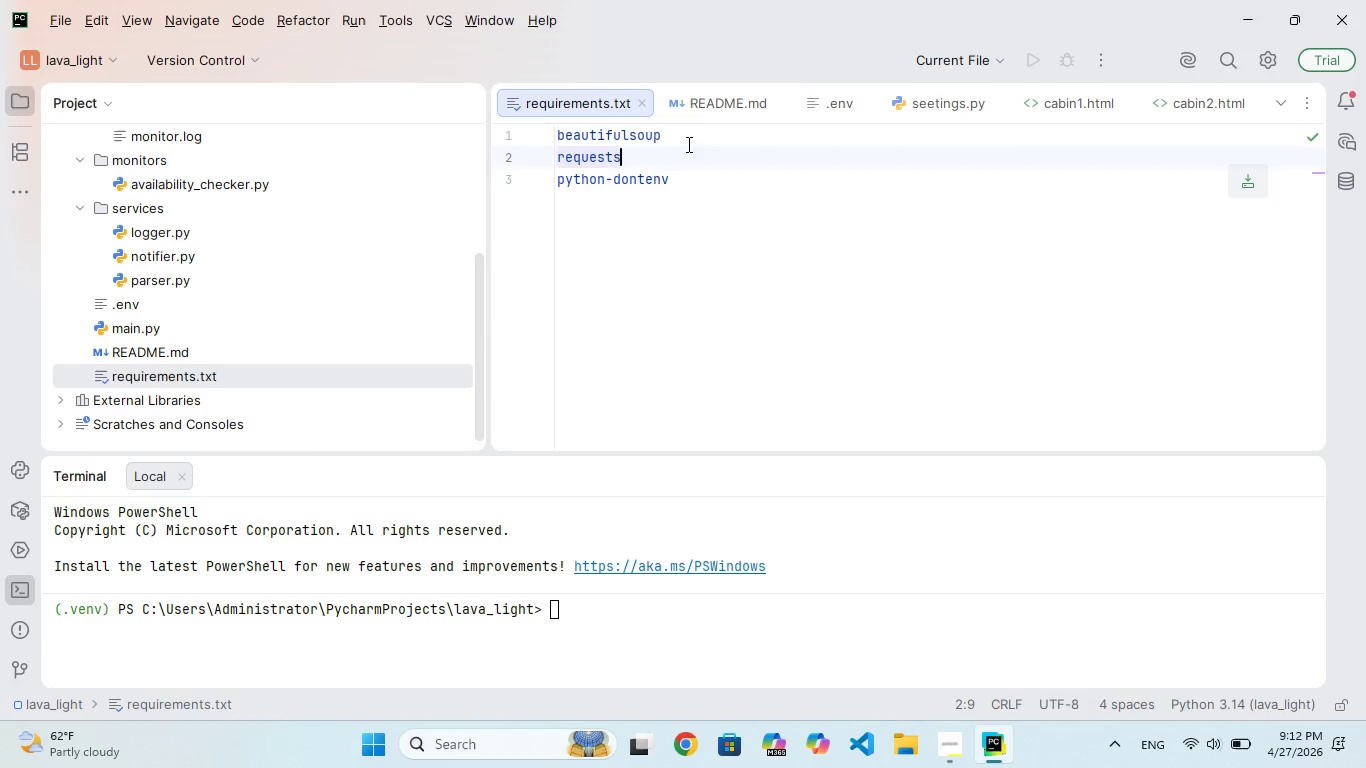 
left_click([687, 144])
 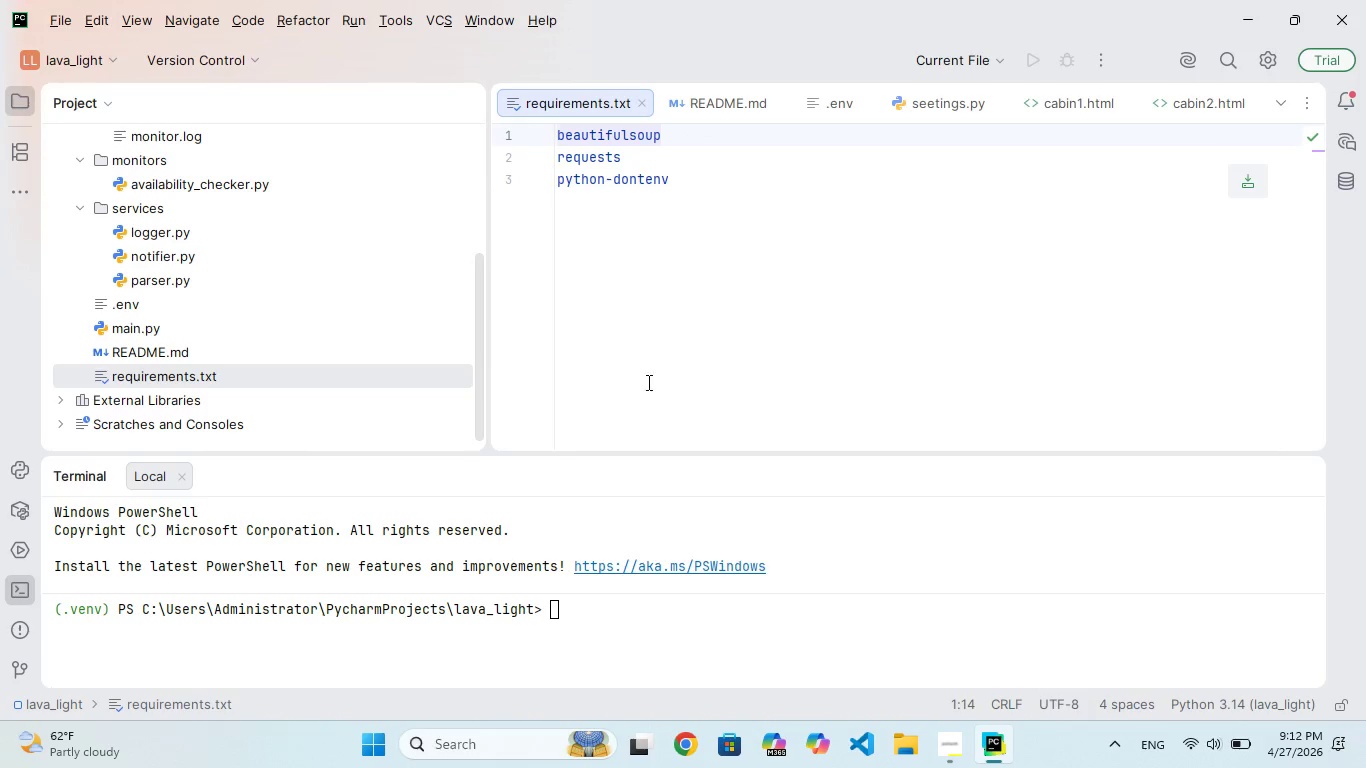 
left_click([597, 613])
 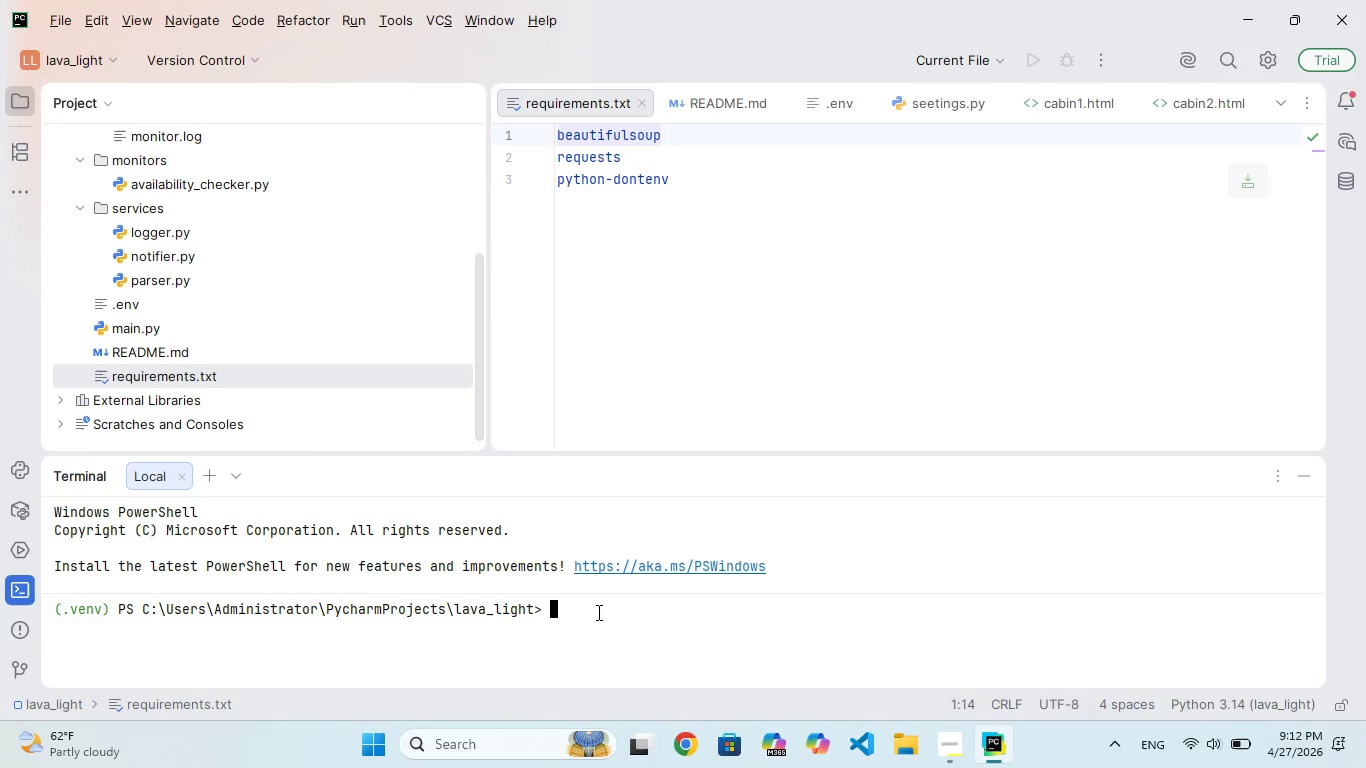 
hold_key(key=C, duration=0.36)
 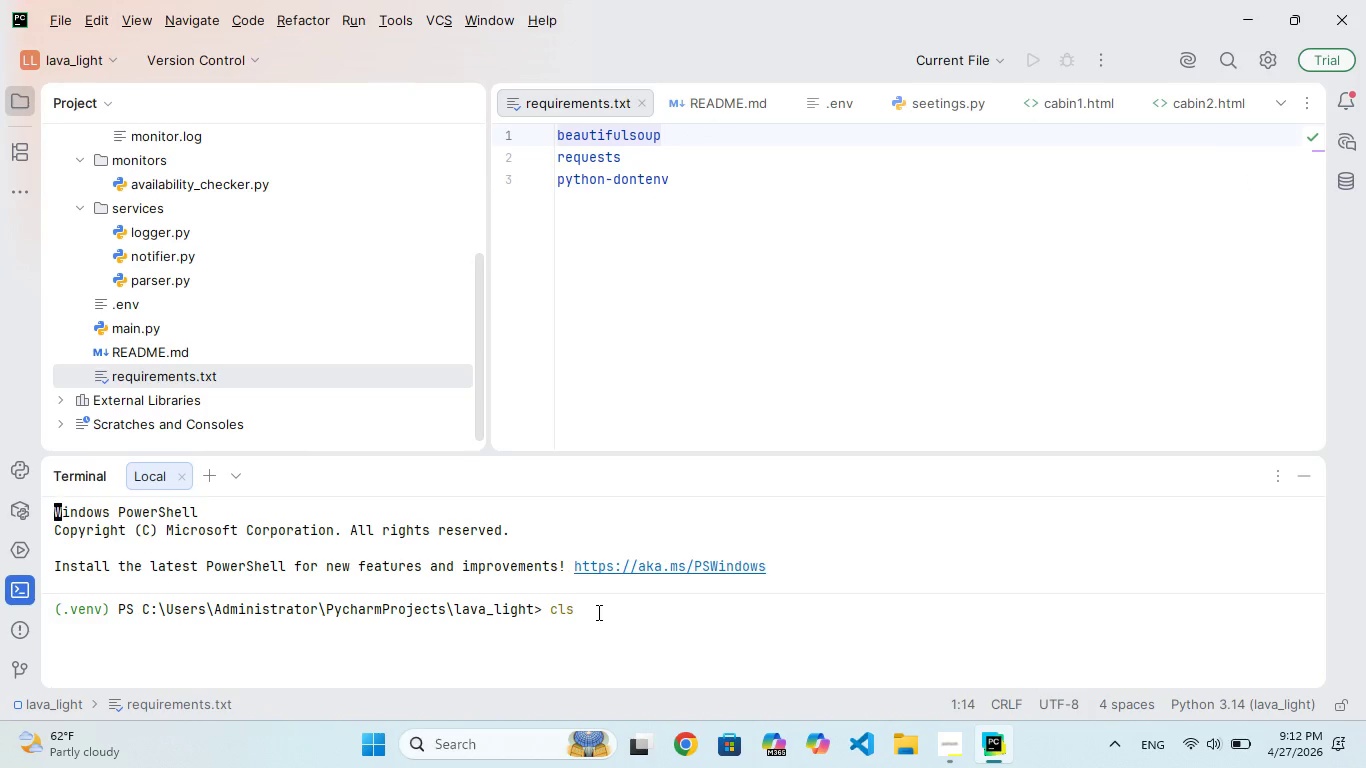 
type(ls)
 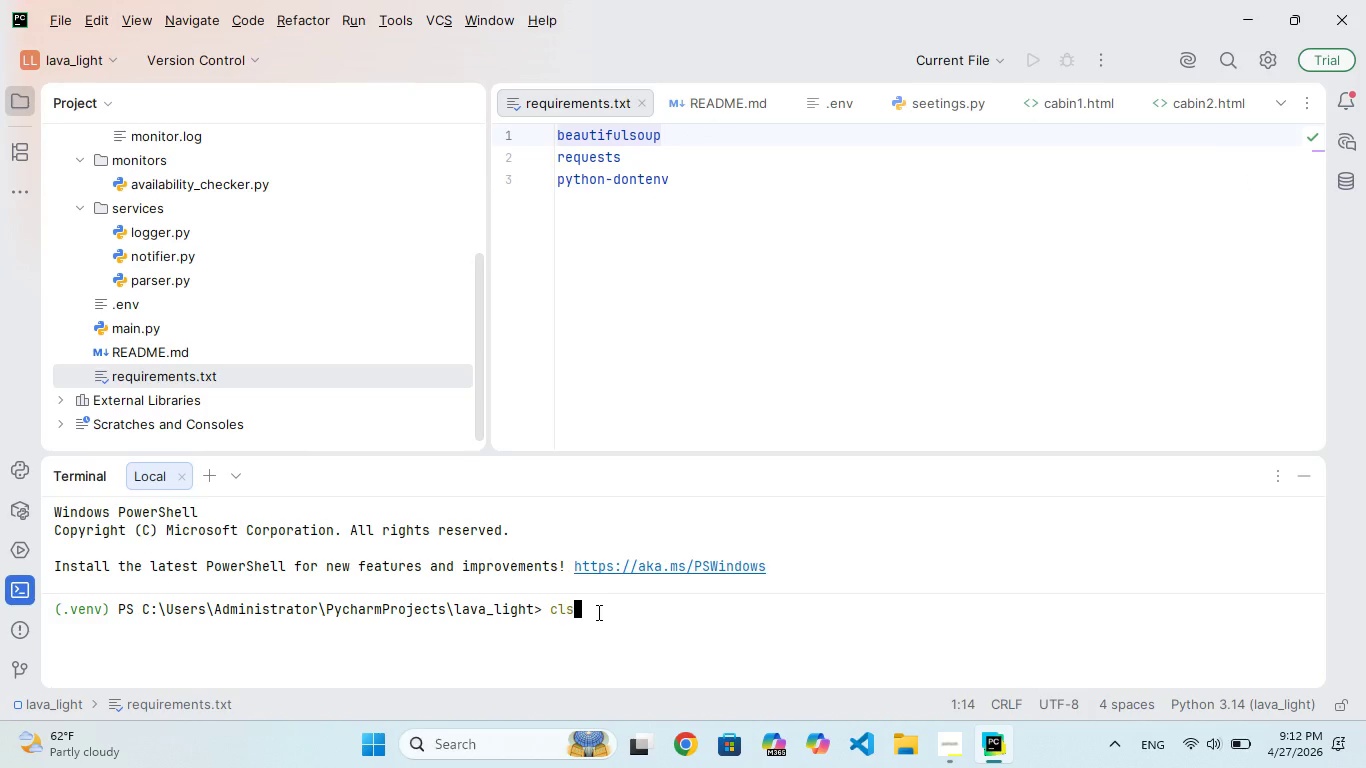 
key(Enter)
 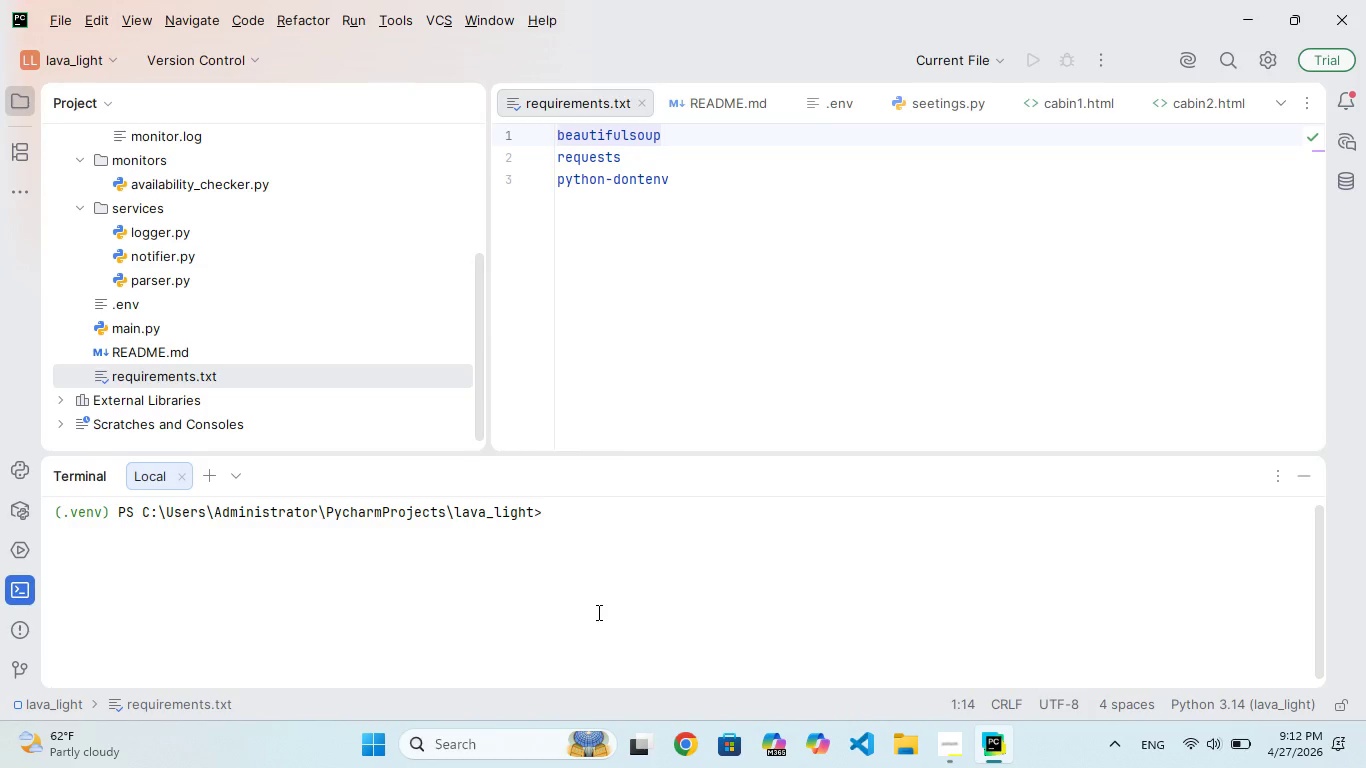 
type(pip install -r requirements.txt)
 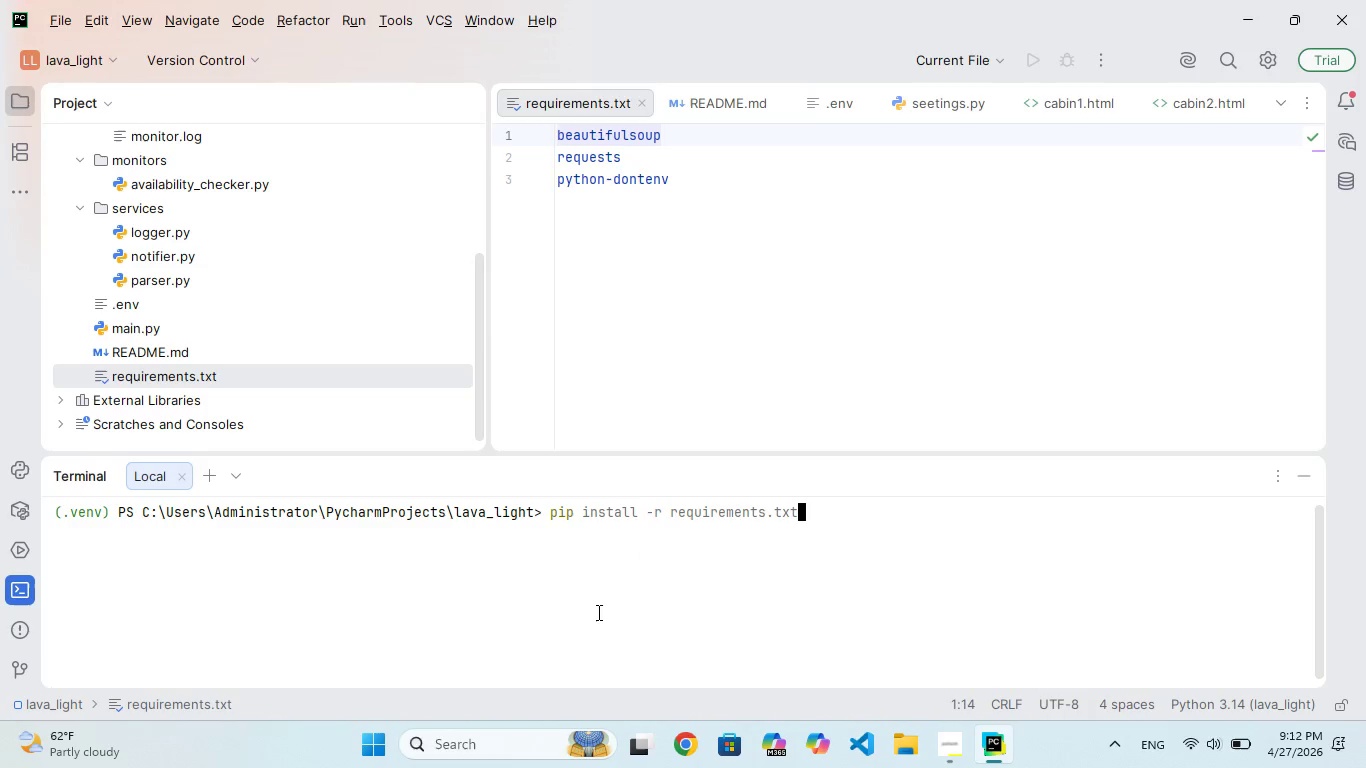 
key(Enter)
 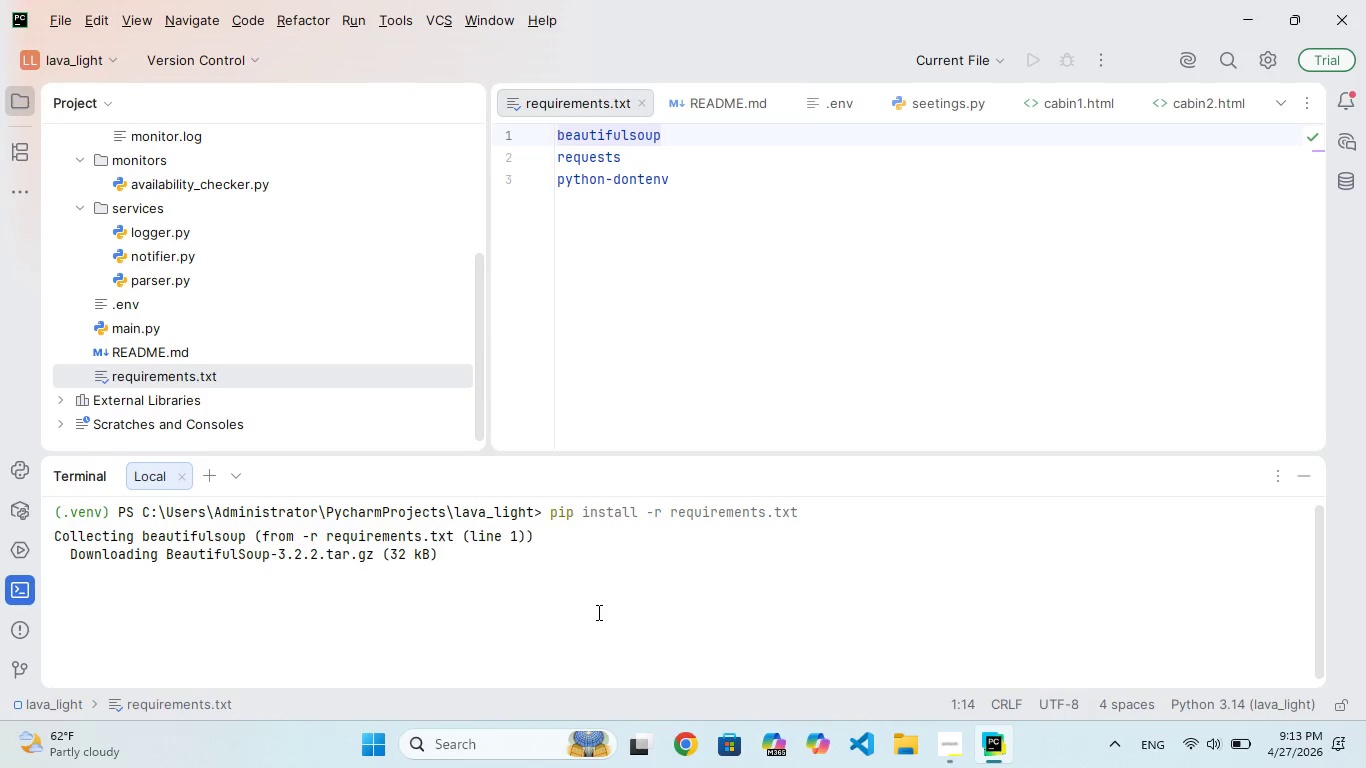 
wait(21.59)
 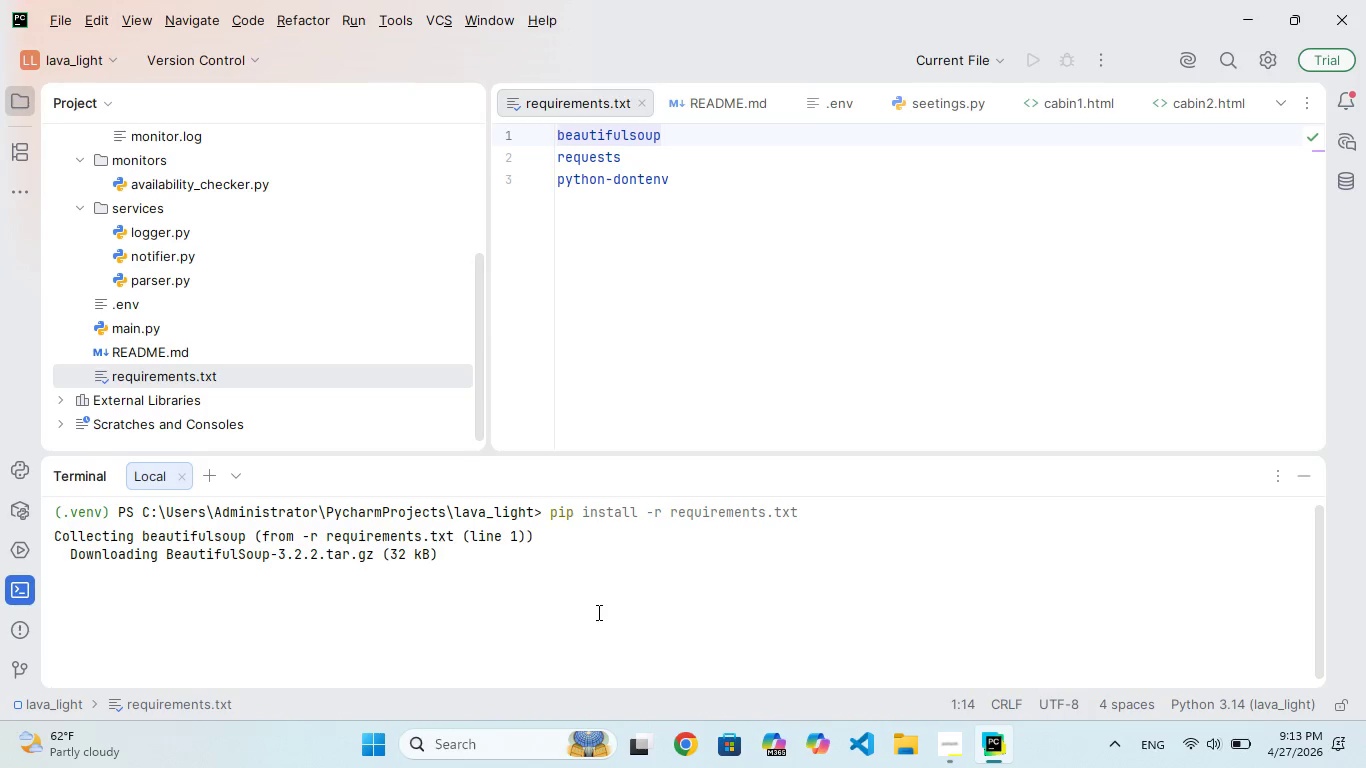 
key(PageUp)
 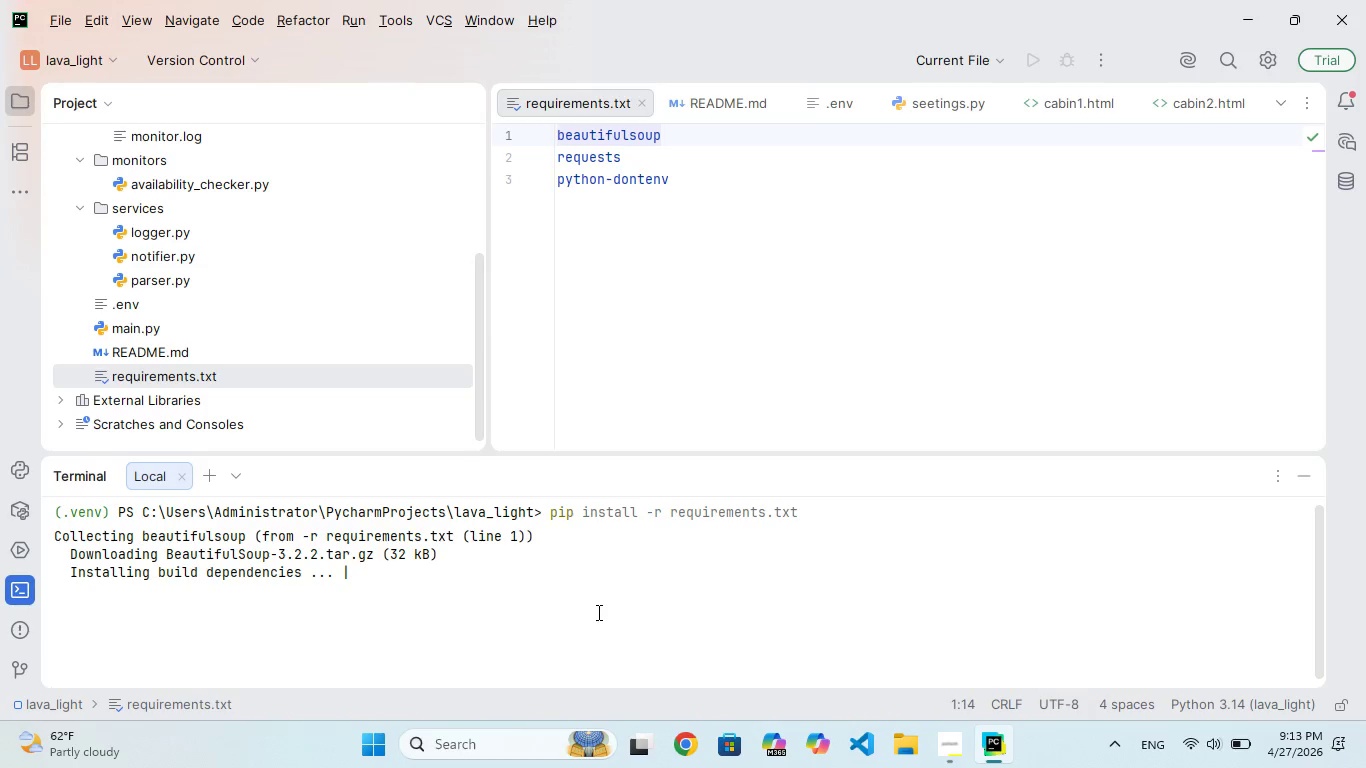 
hold_key(key=PageUp, duration=1.5)
 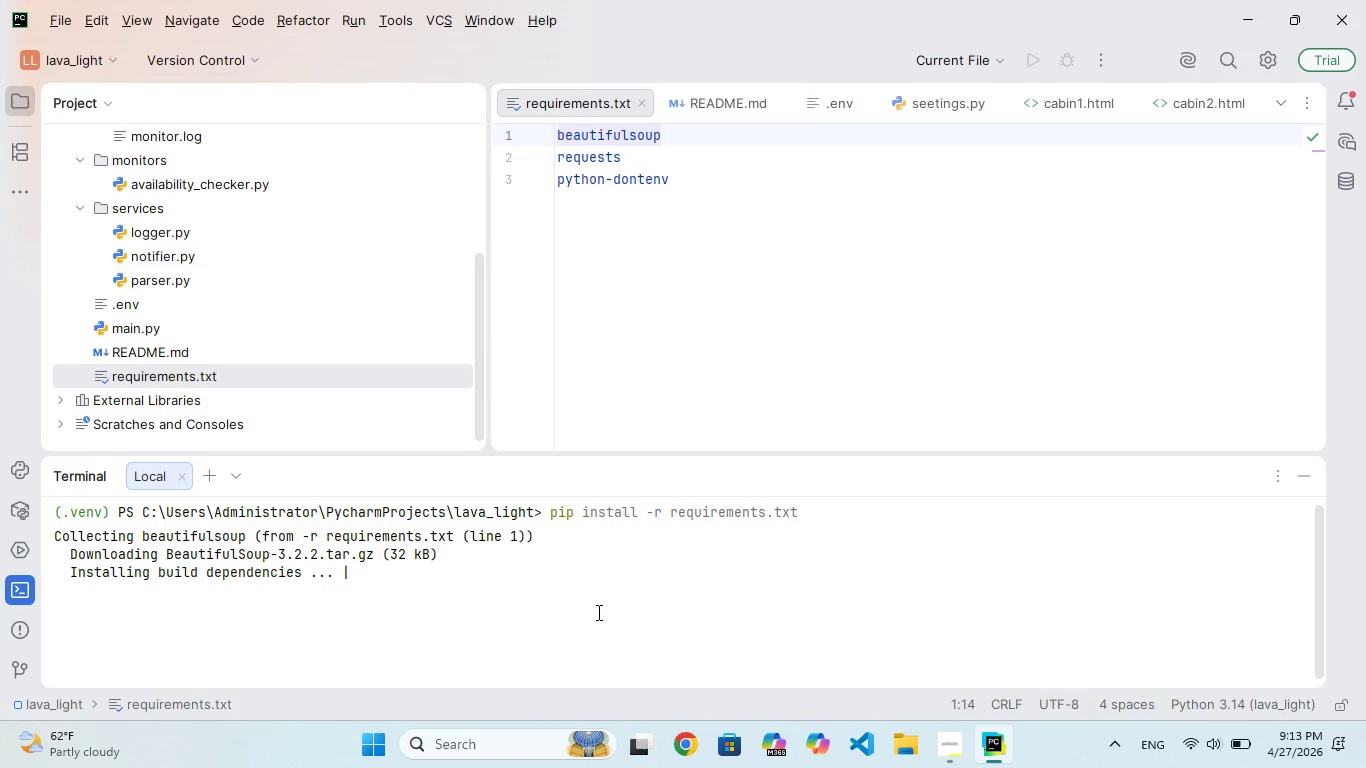 
hold_key(key=PageUp, duration=0.55)
 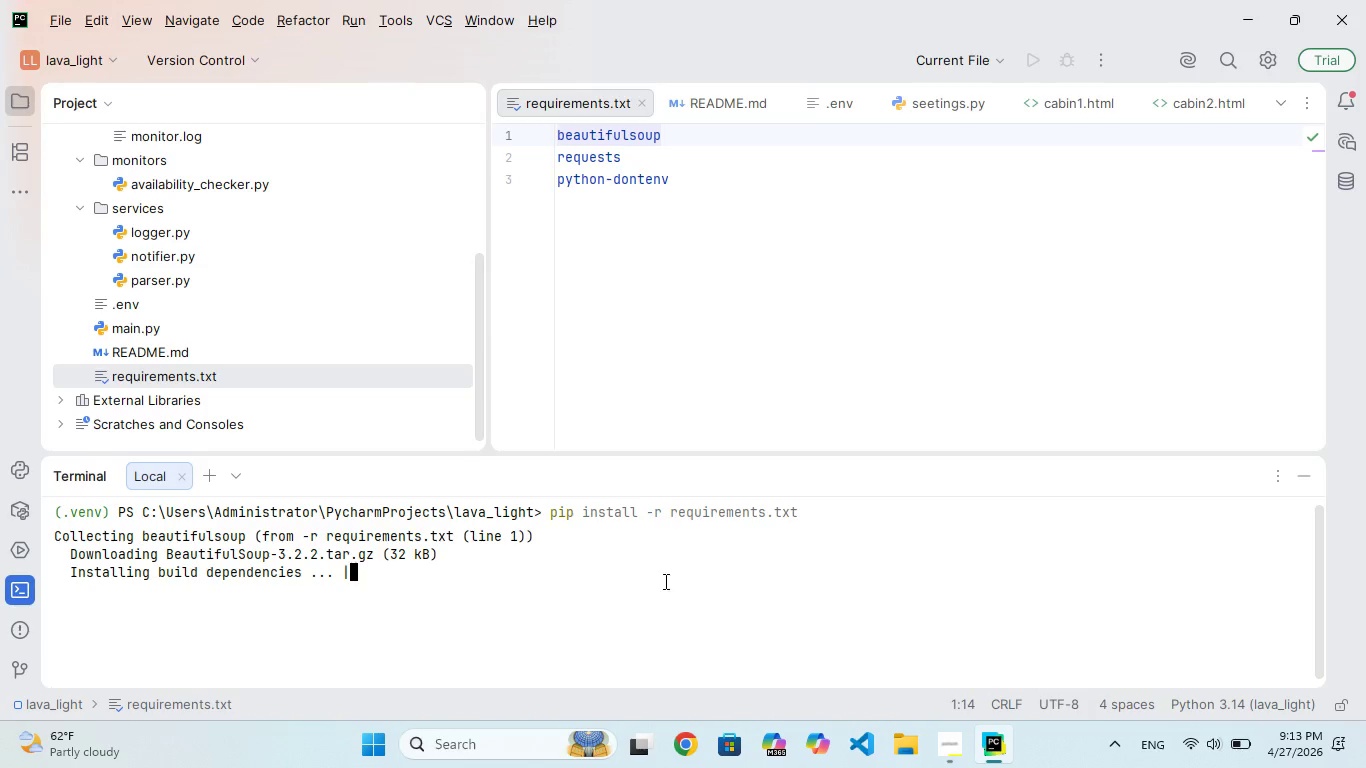 
left_click([641, 263])
 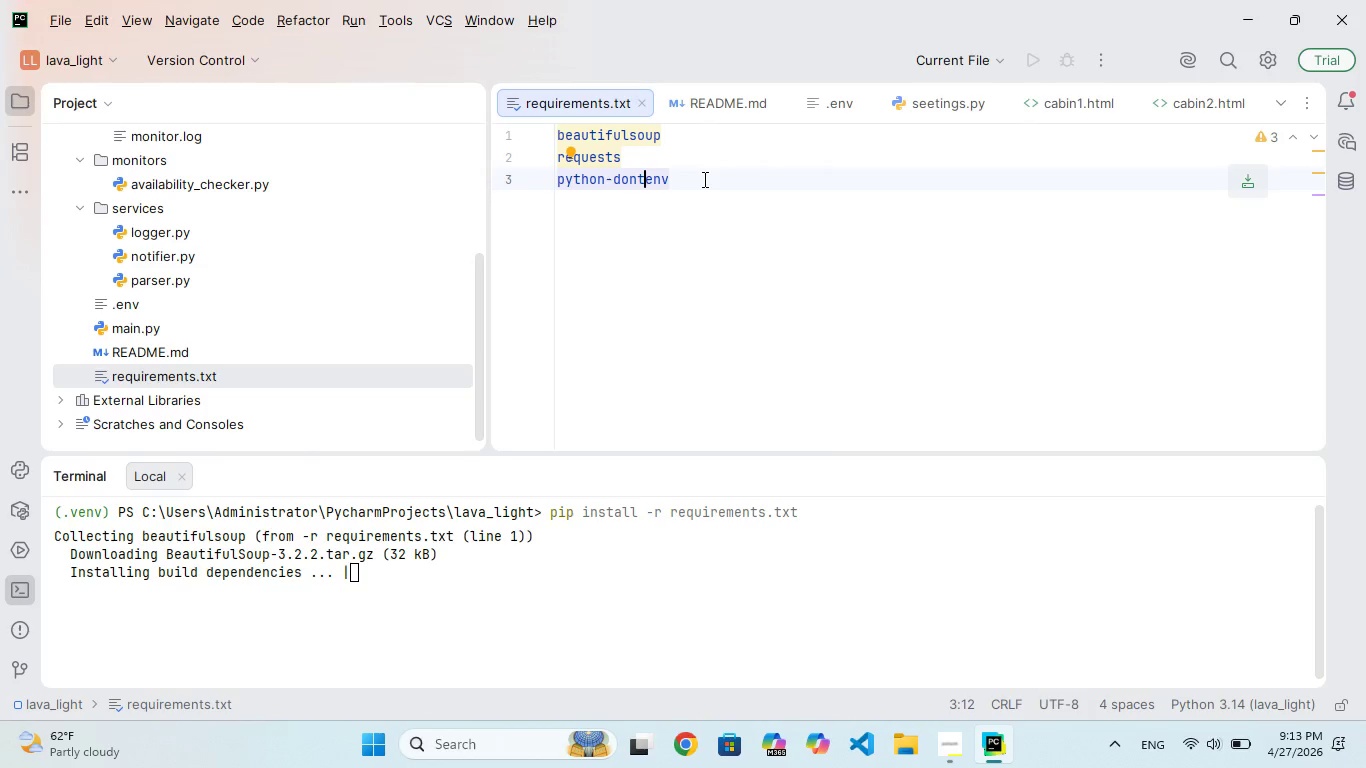 
double_click([701, 165])
 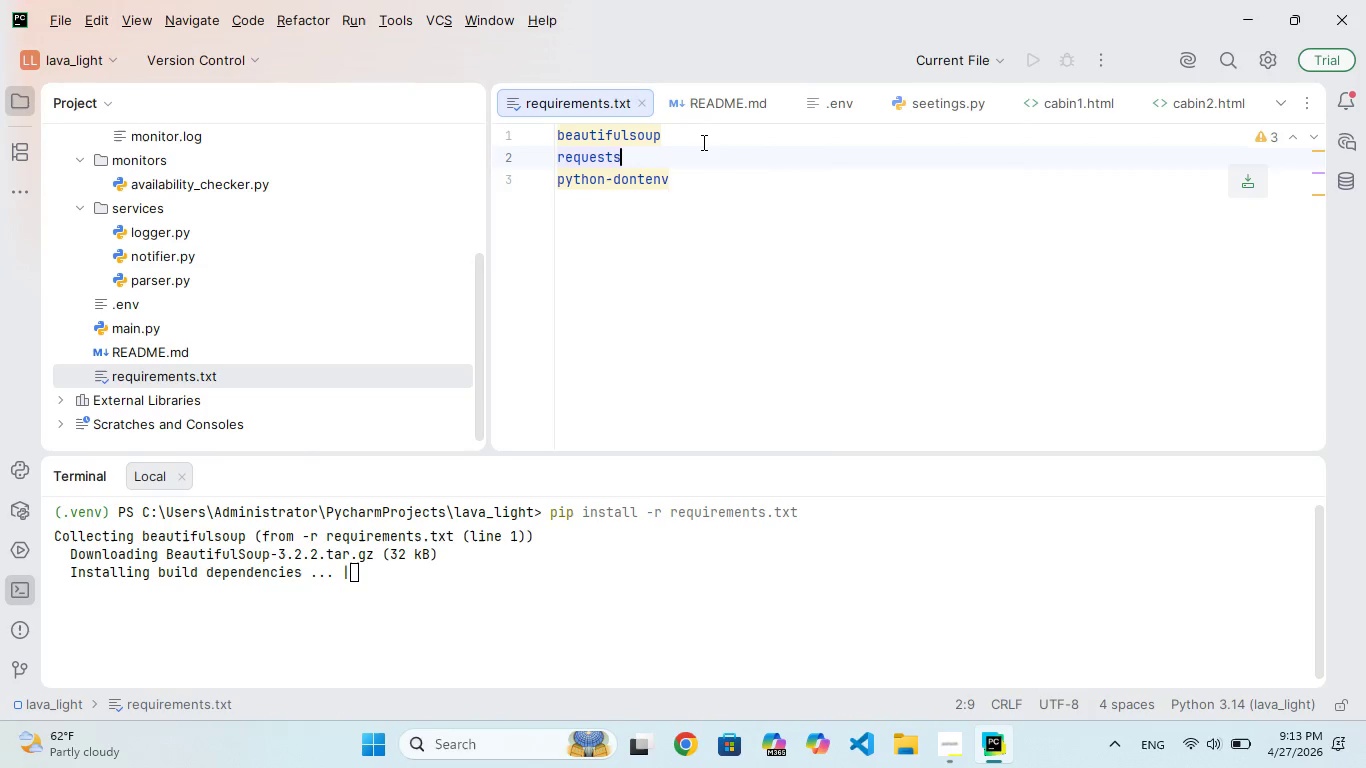 
left_click([702, 142])
 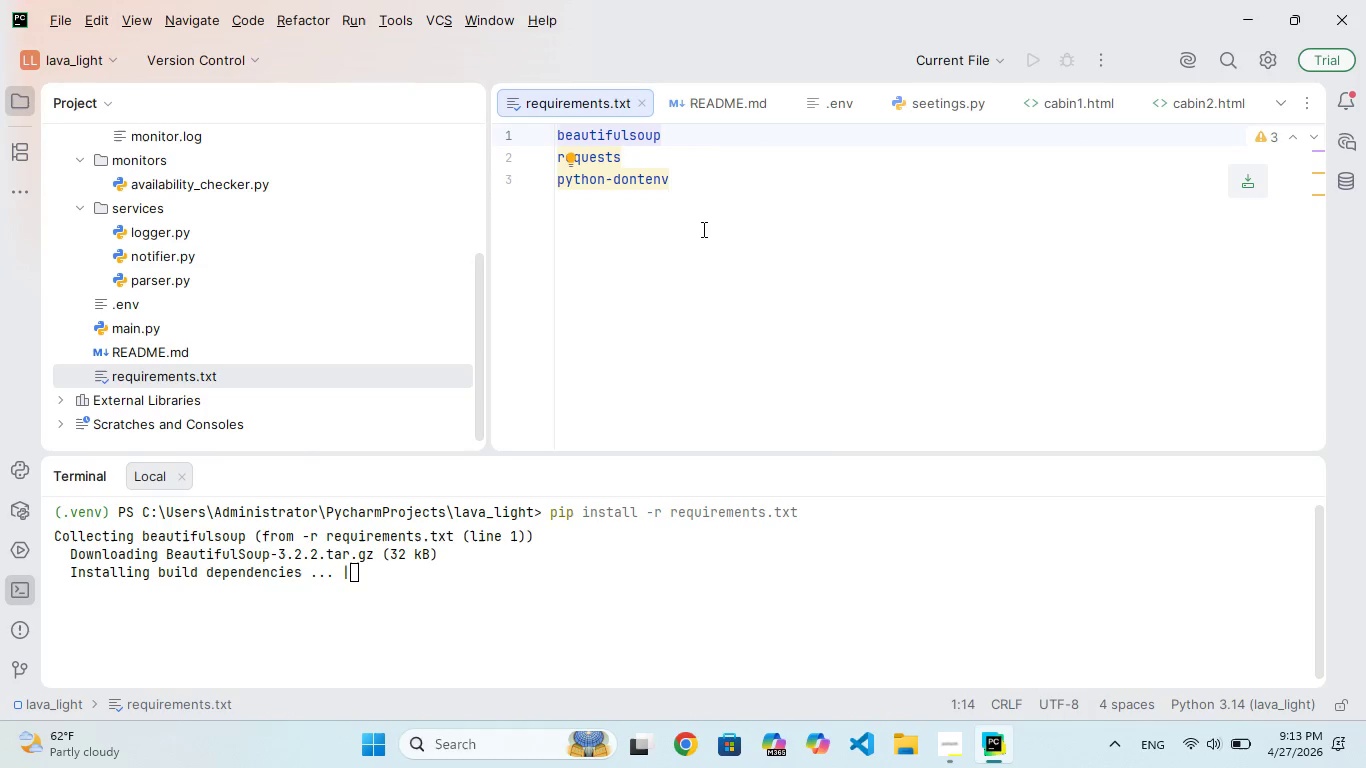 
left_click([681, 263])
 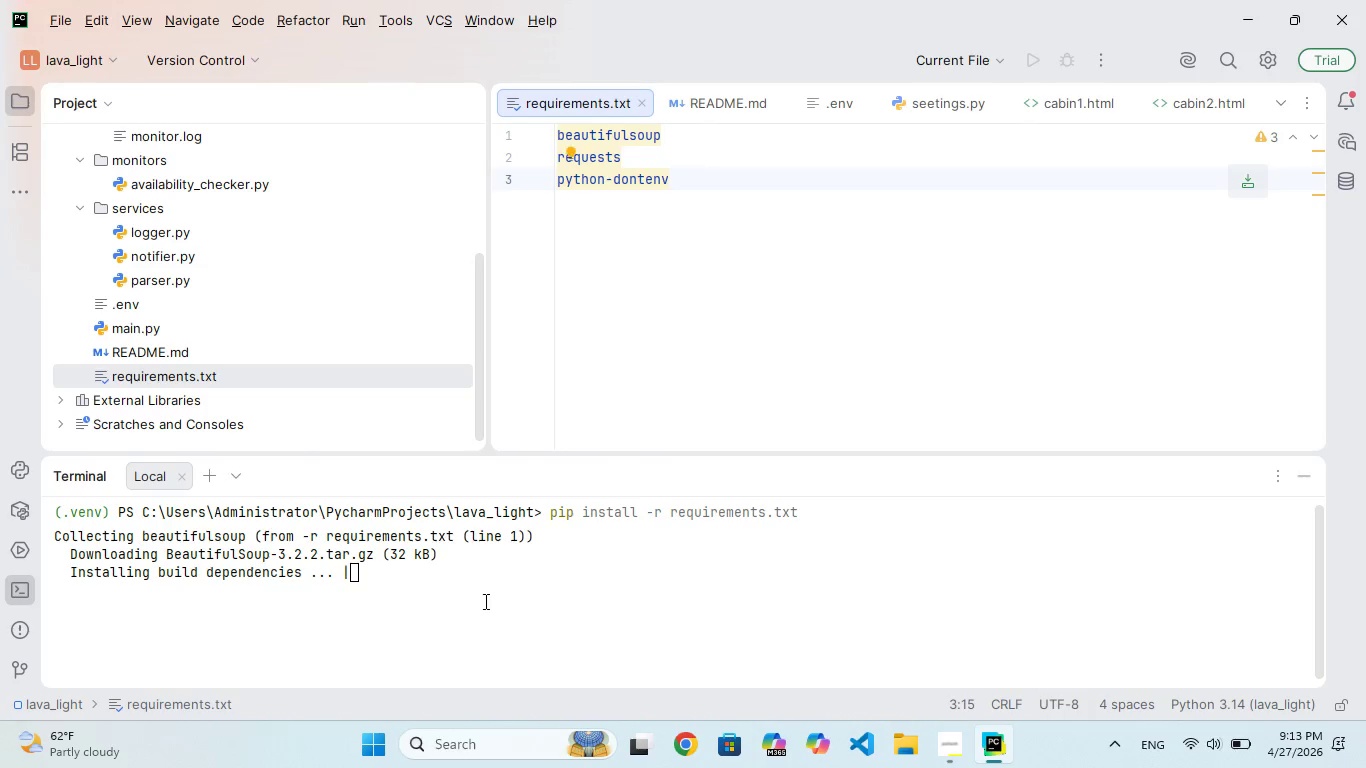 
left_click([457, 589])
 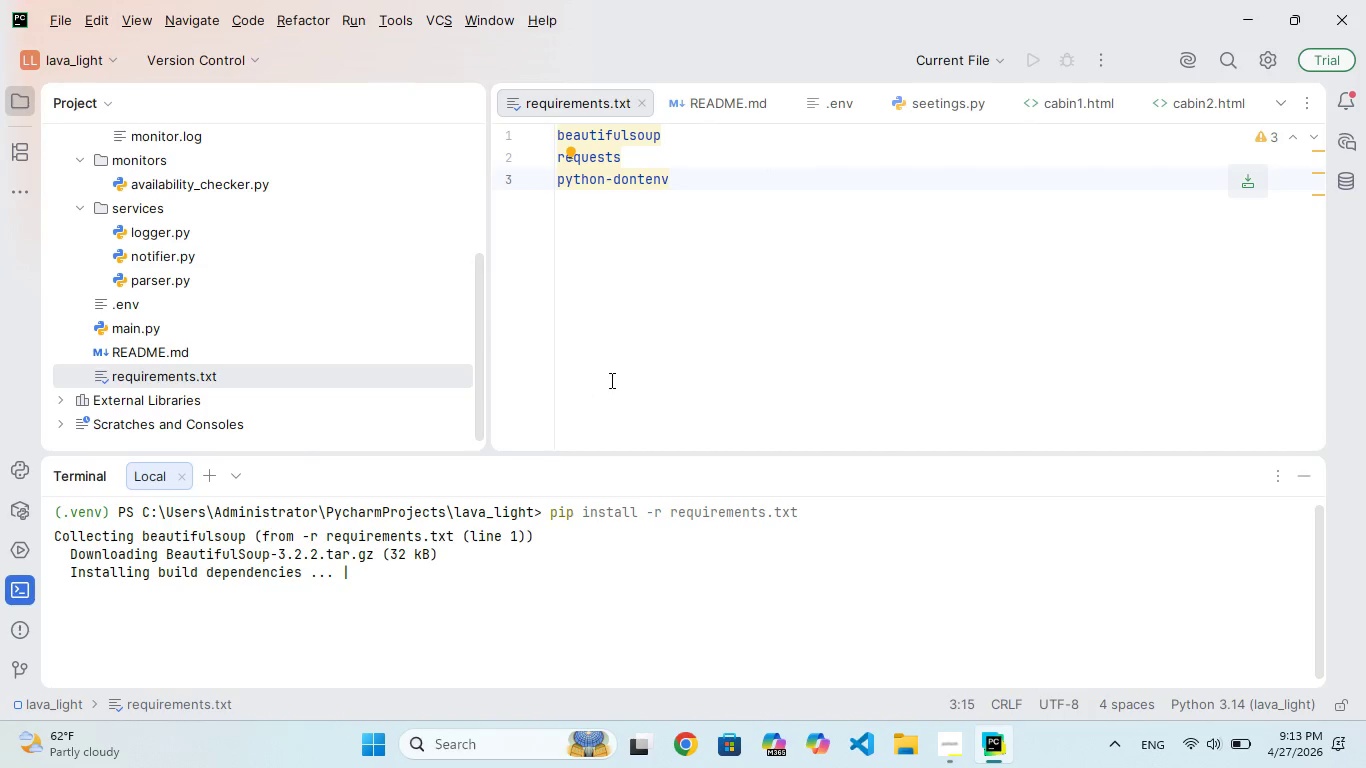 
left_click([644, 330])
 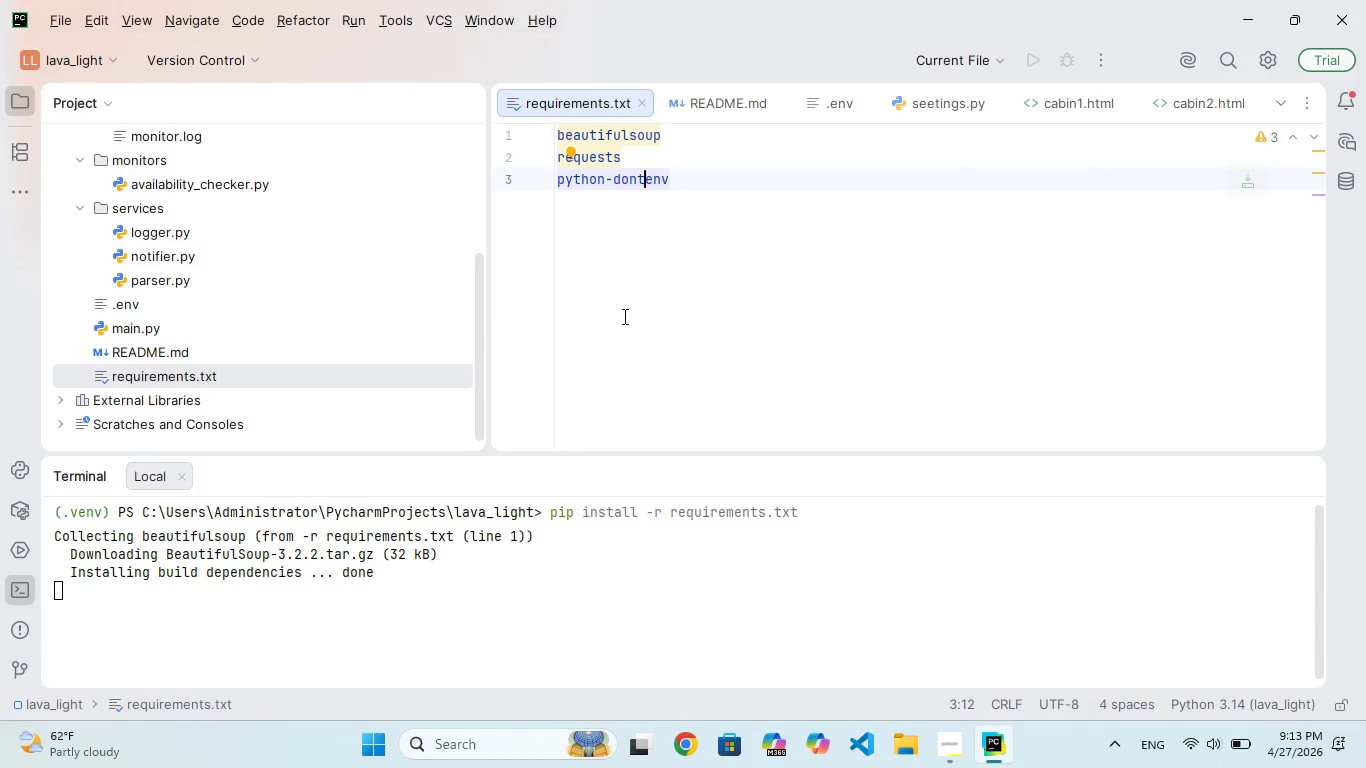 
wait(5.89)
 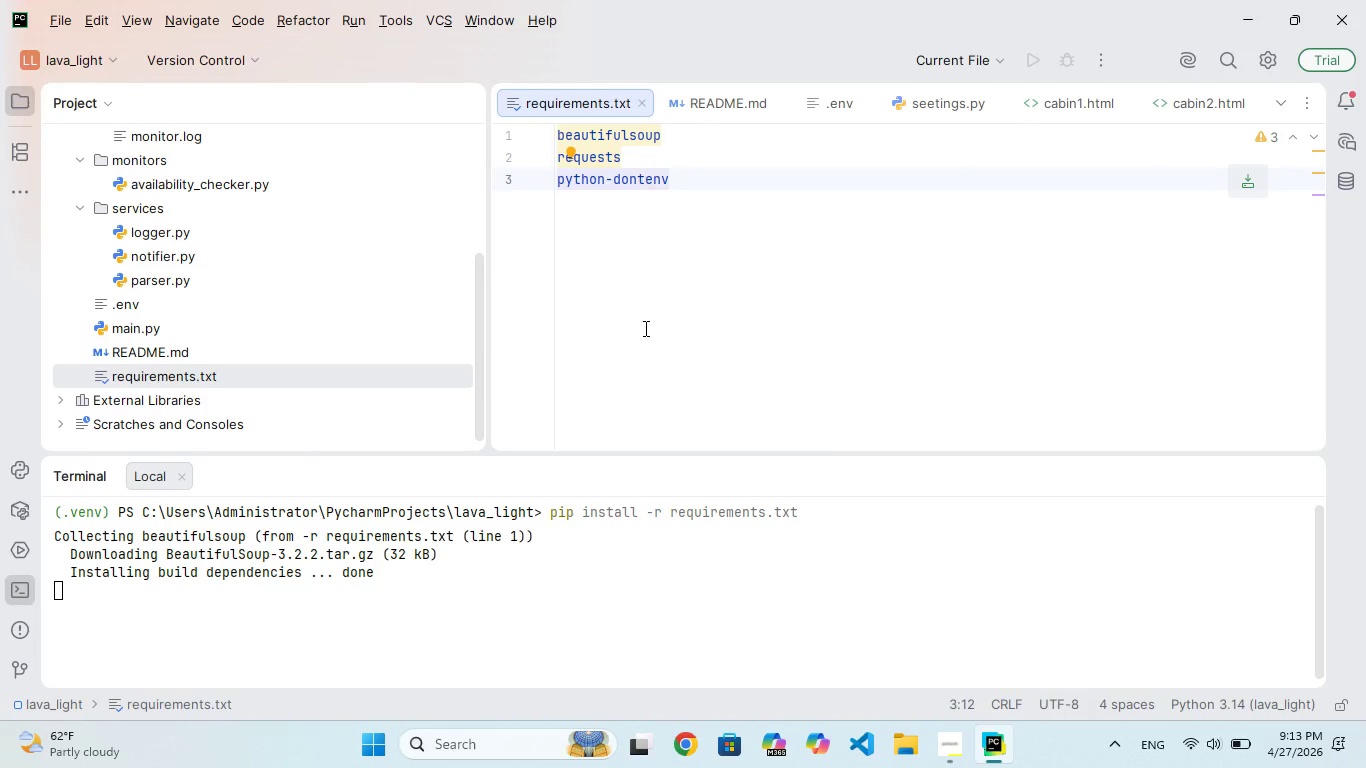 
scroll: coordinate [170, 237], scroll_direction: up, amount: 17.0
 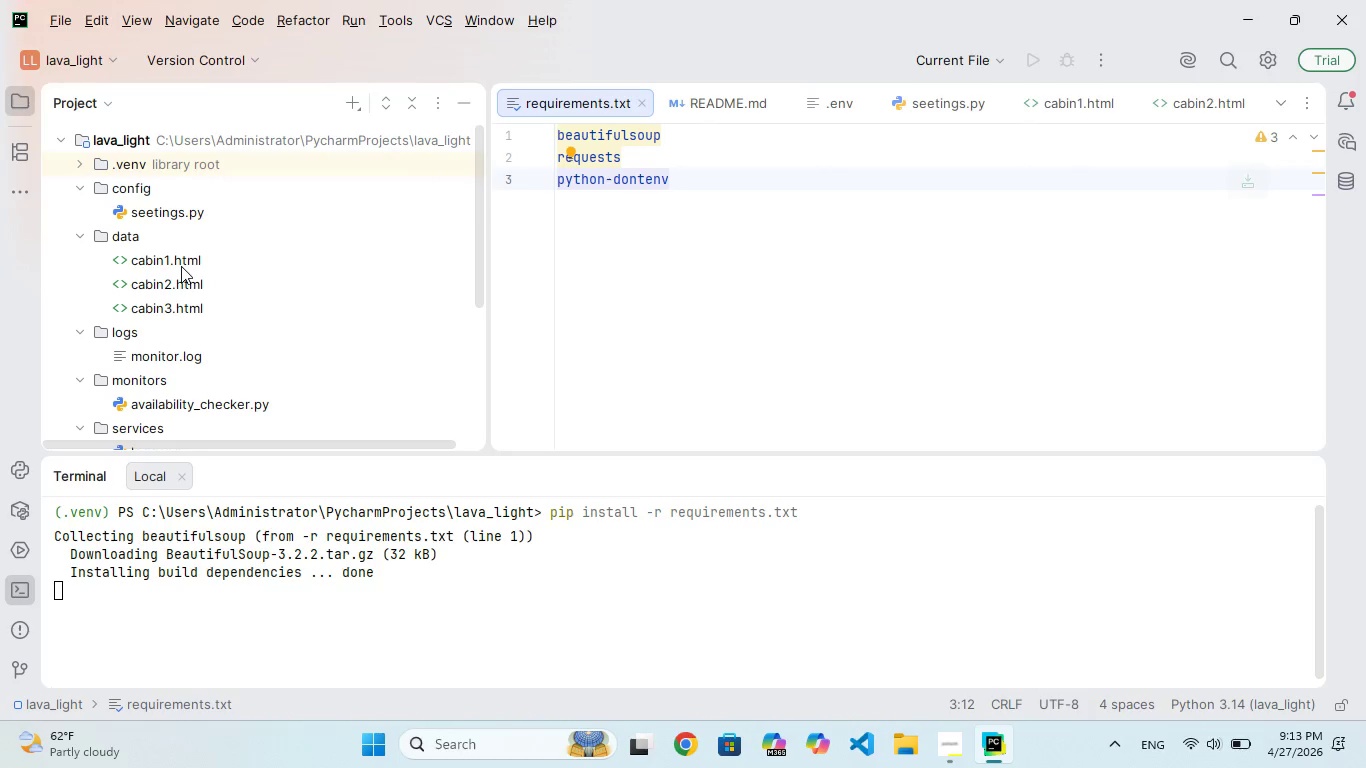 
left_click([182, 247])
 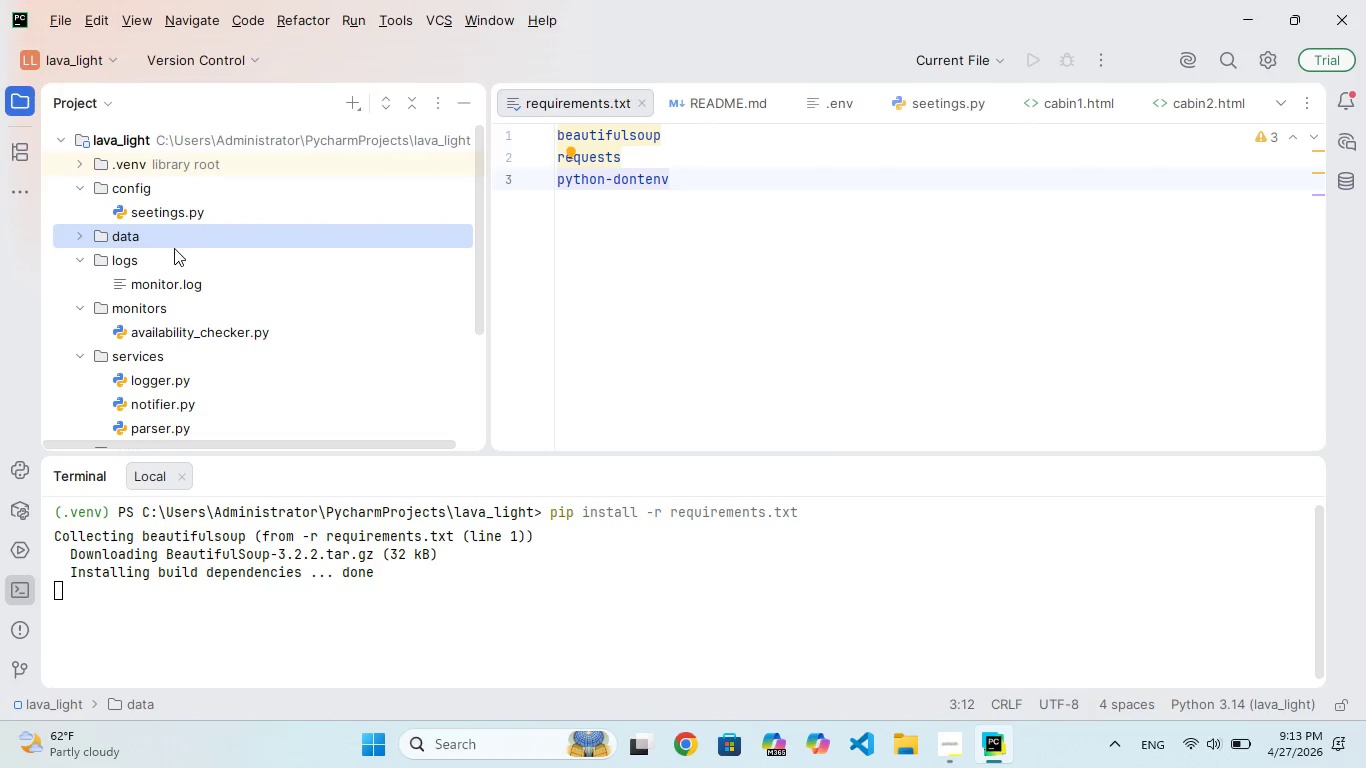 
left_click([174, 244])
 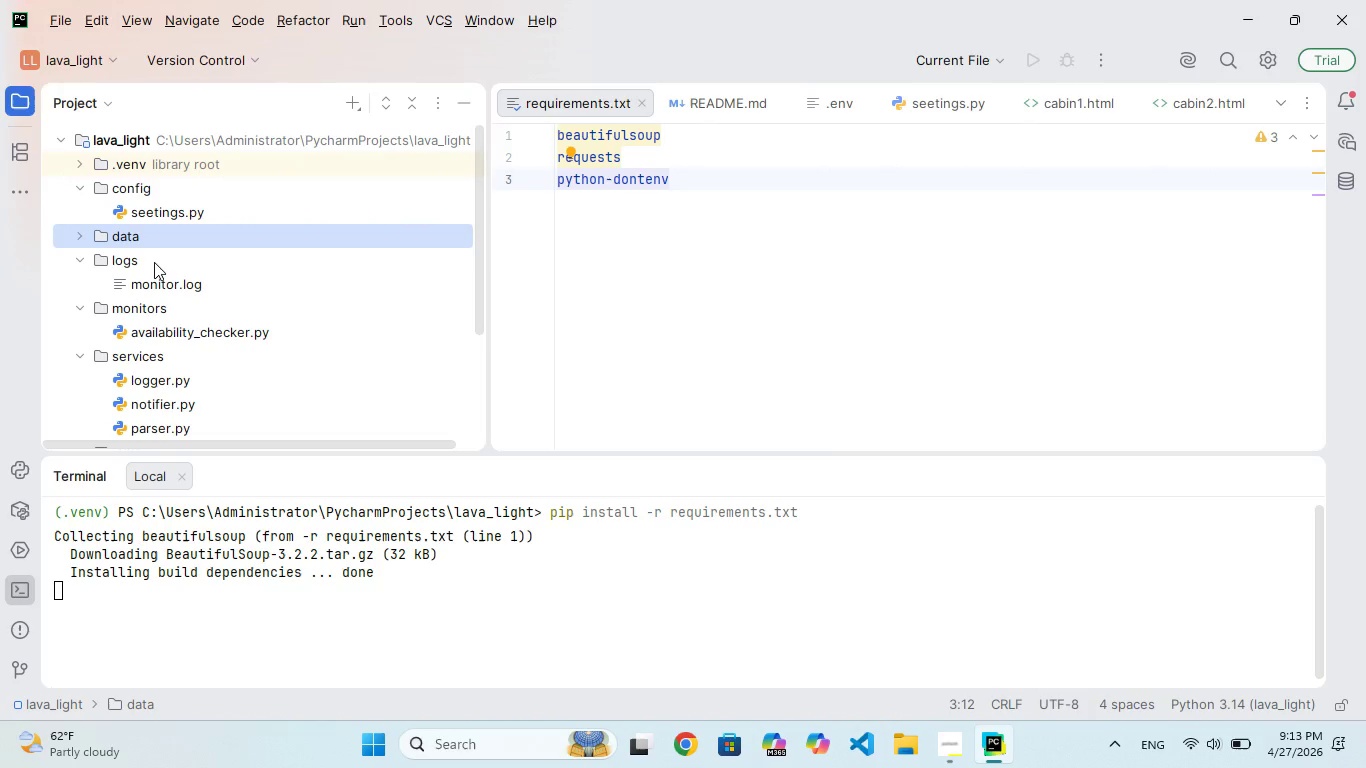 
left_click([154, 262])
 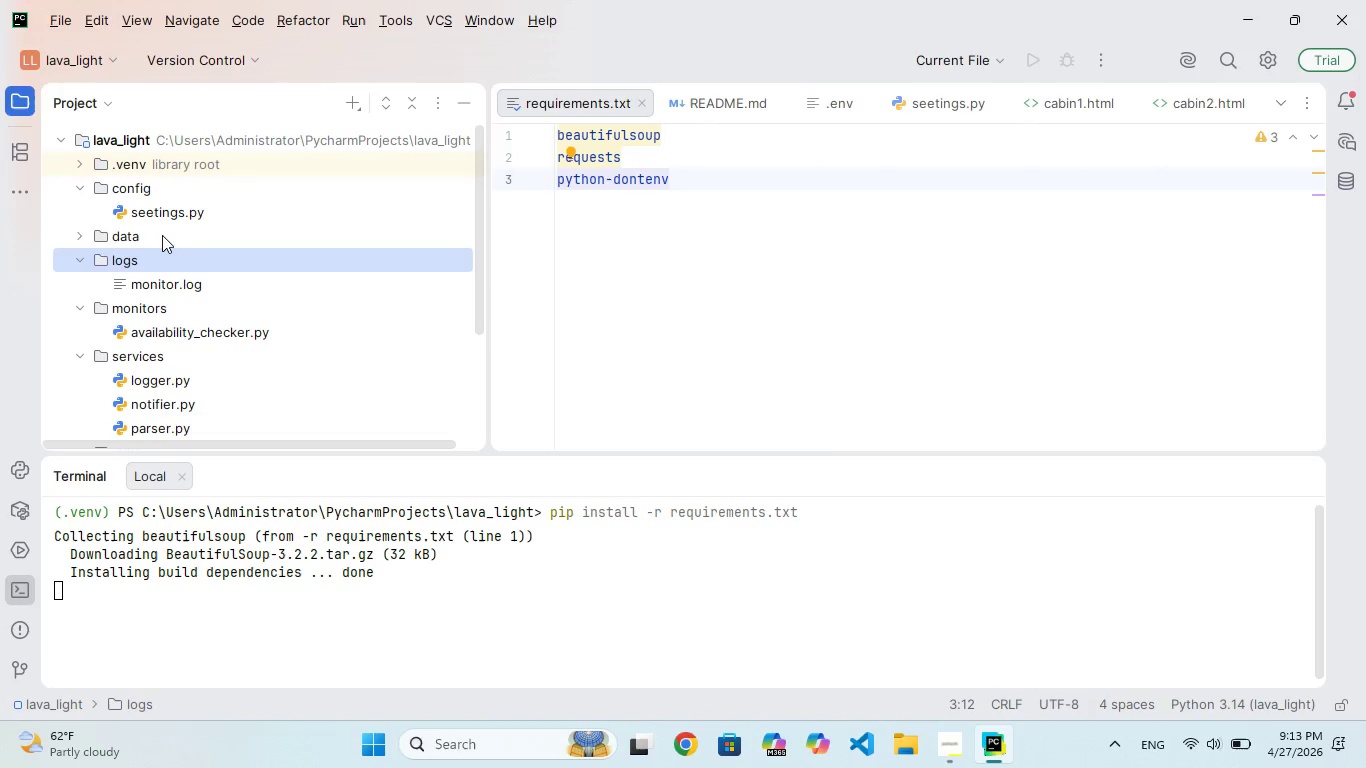 
double_click([163, 235])
 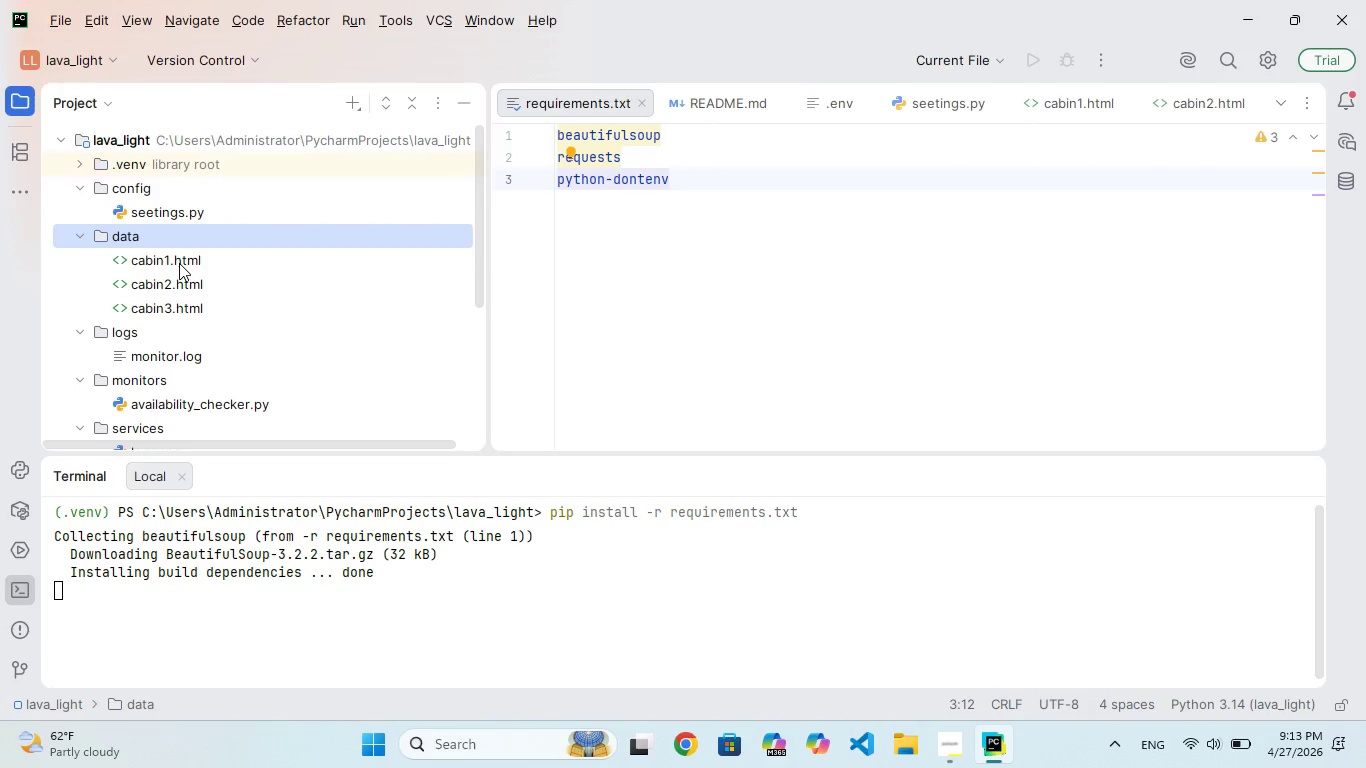 
double_click([179, 263])
 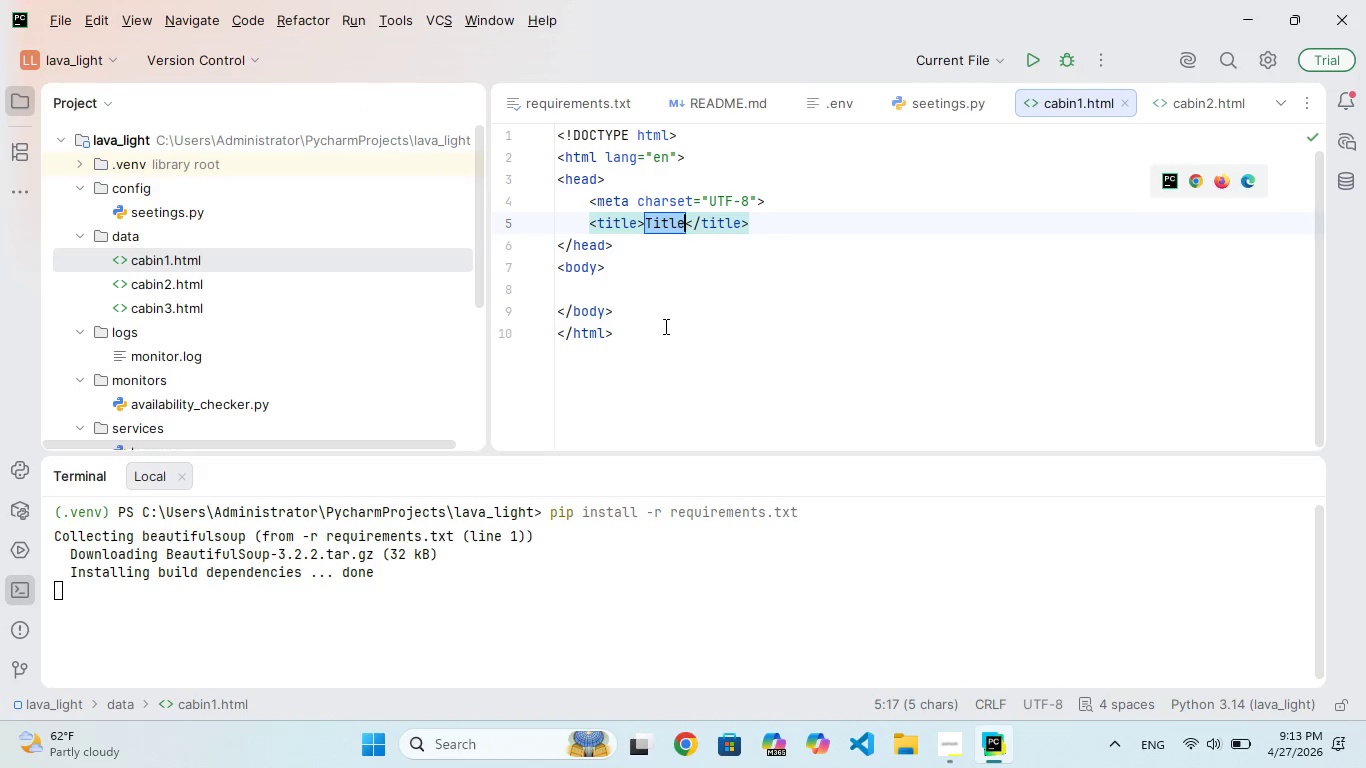 
left_click_drag(start_coordinate=[663, 342], to_coordinate=[560, 75])
 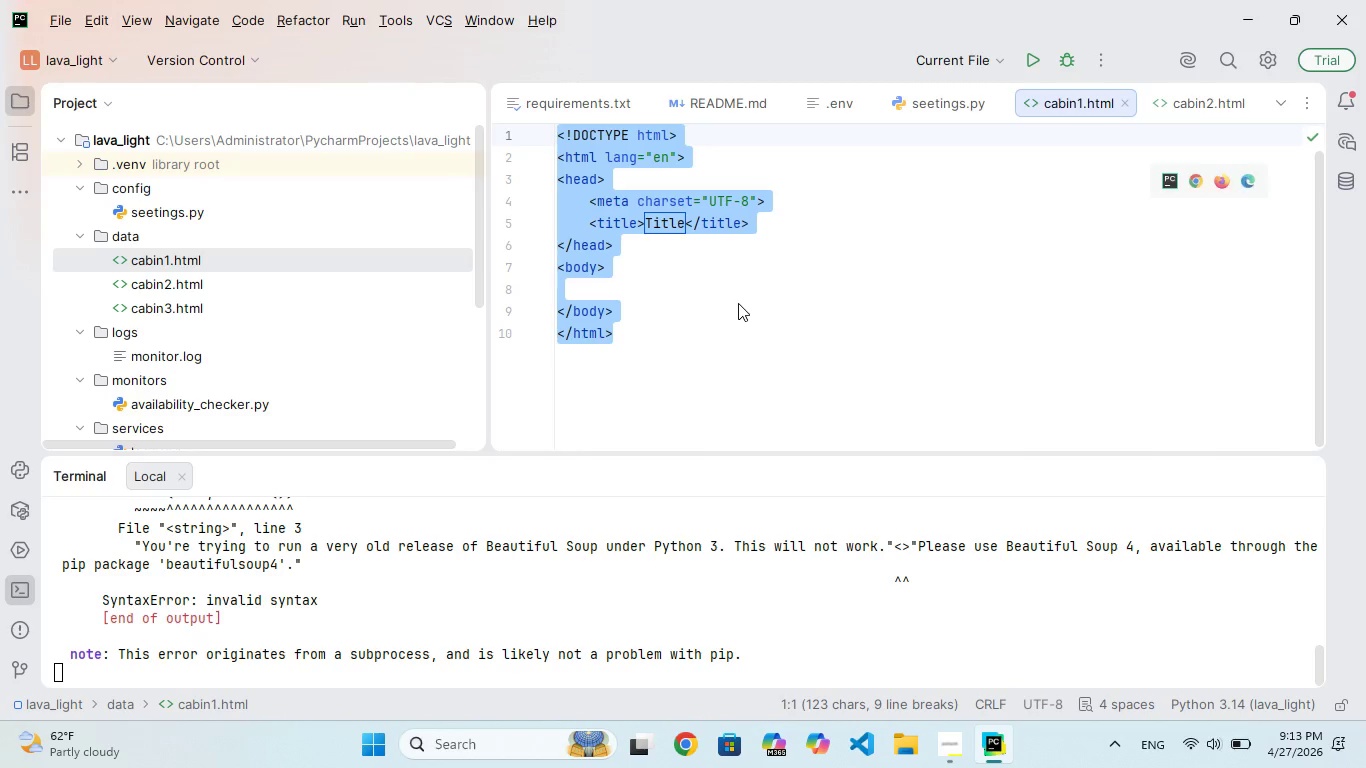 
left_click([737, 303])
 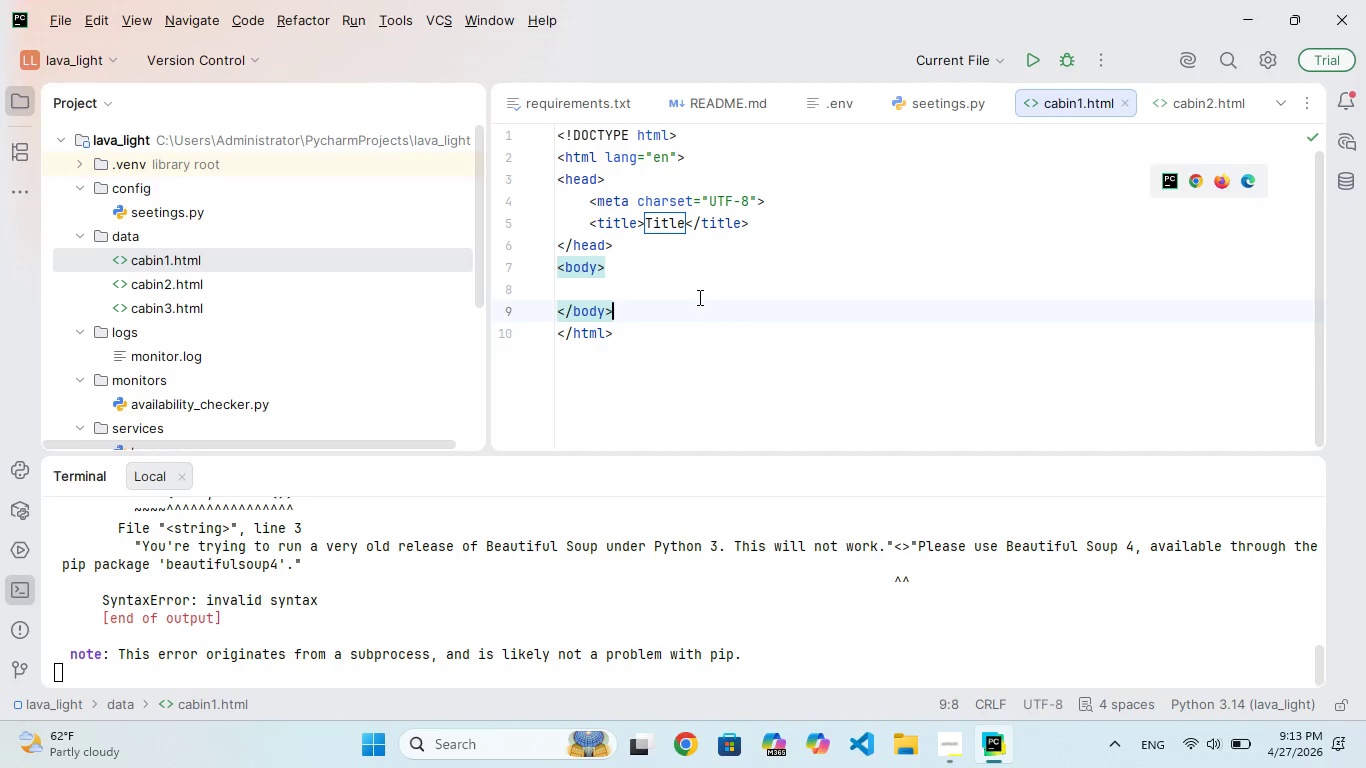 
left_click([690, 304])
 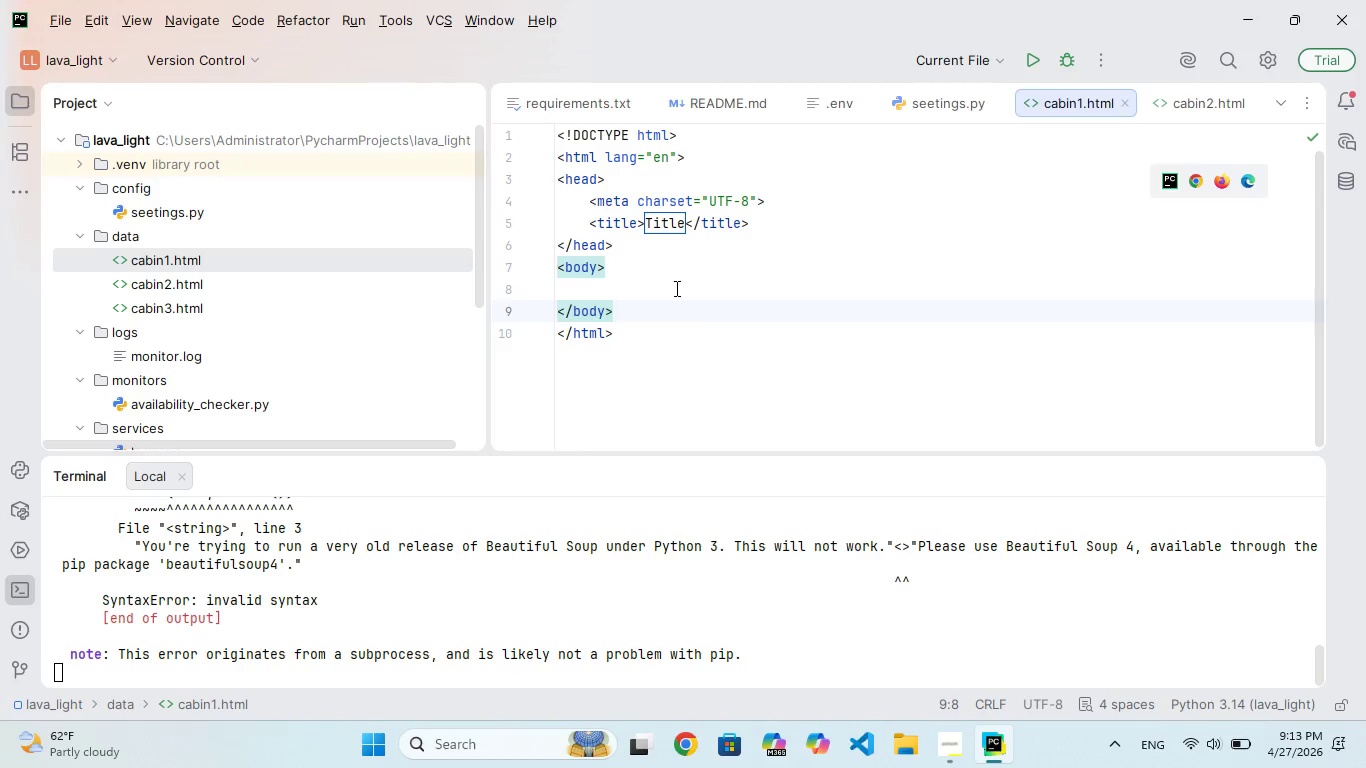 
scroll: coordinate [684, 244], scroll_direction: down, amount: 13.0
 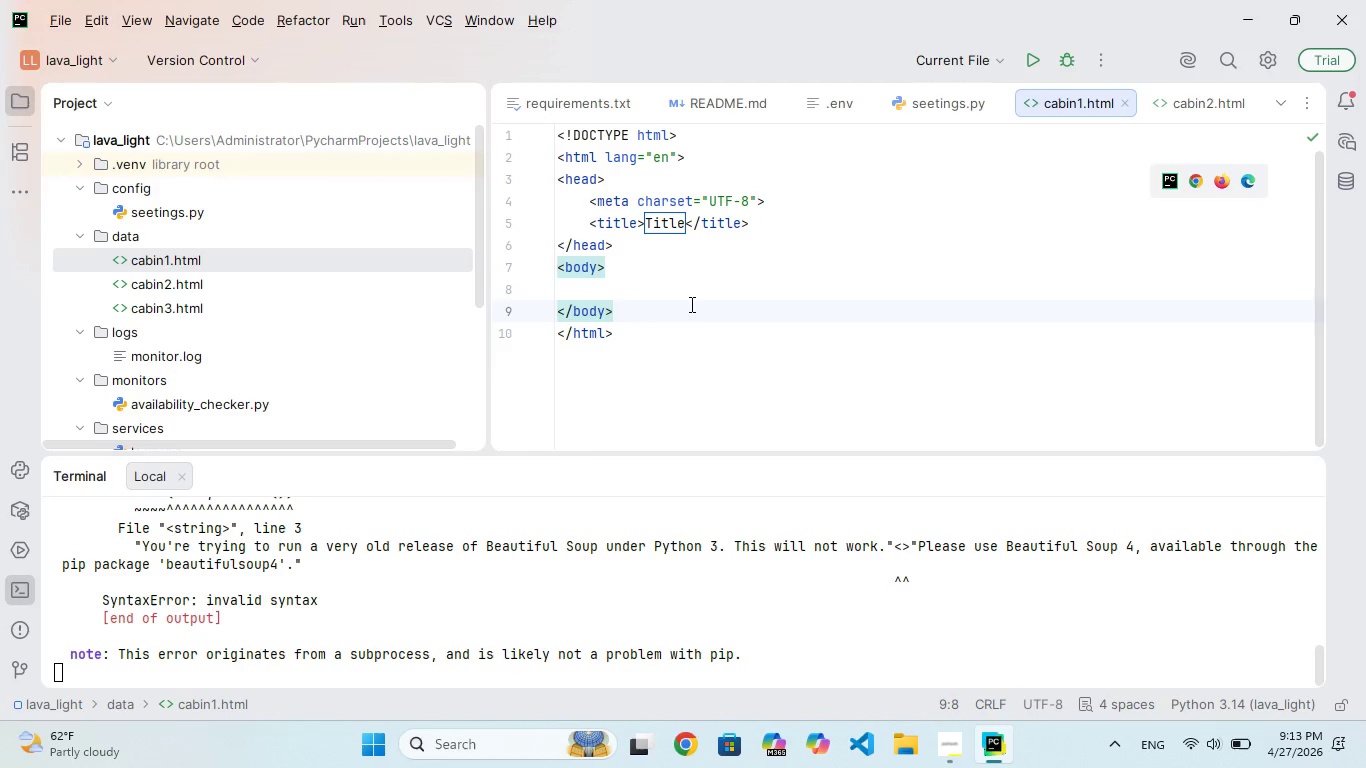 
left_click([675, 288])
 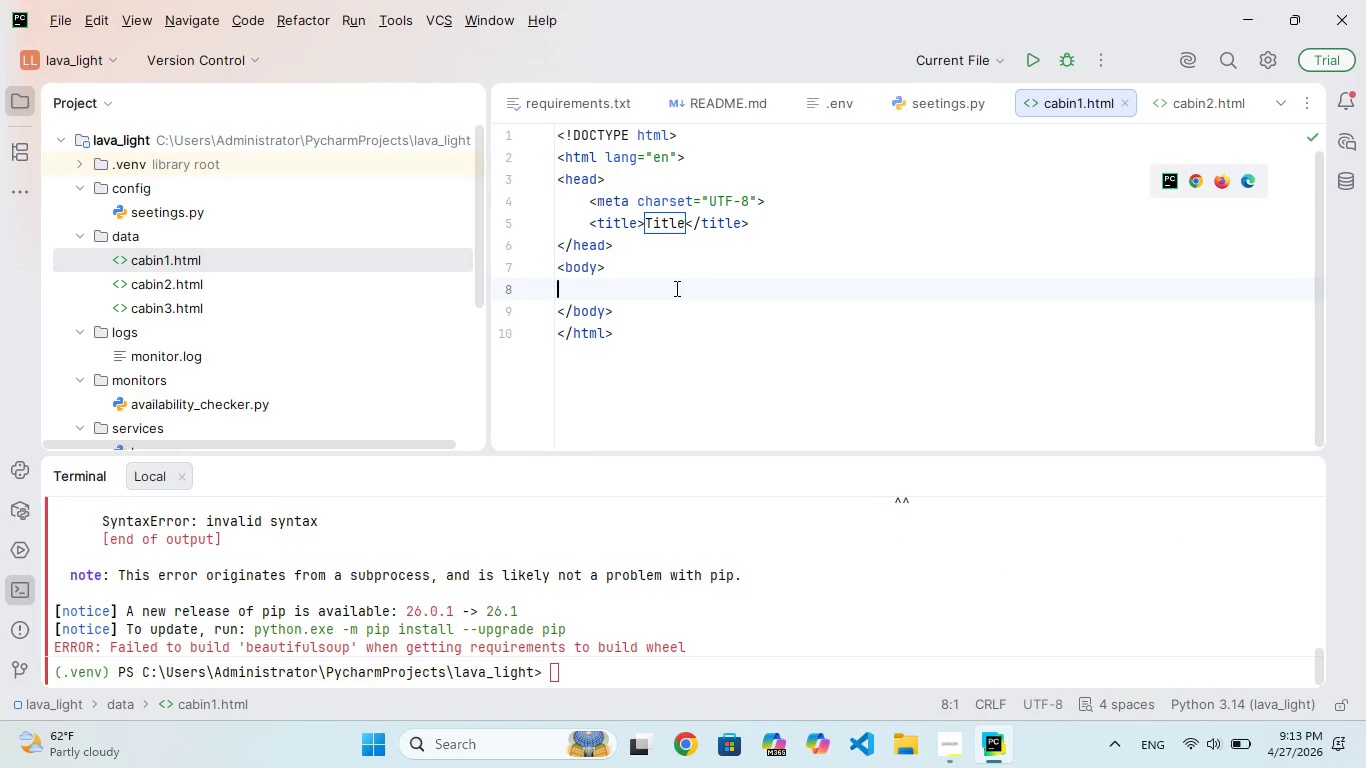 
left_click([675, 288])
 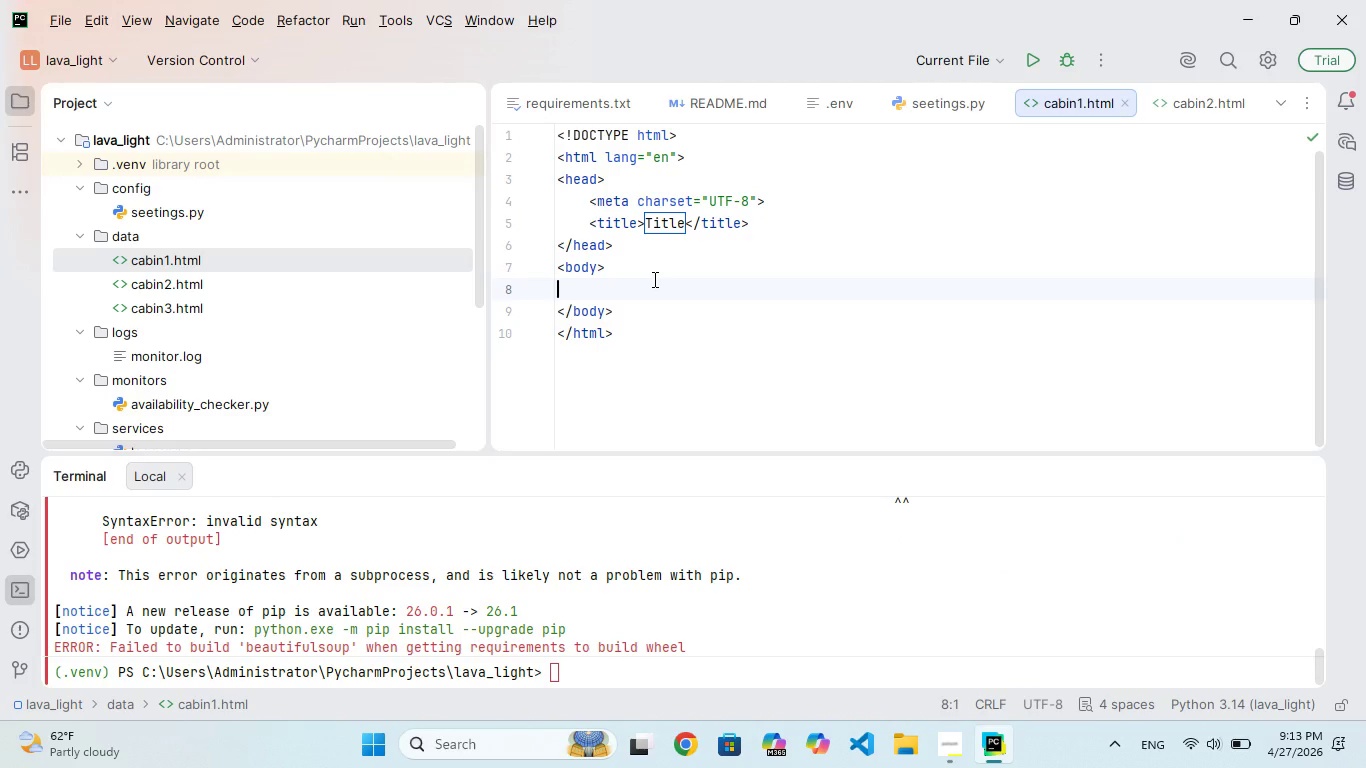 
wait(5.11)
 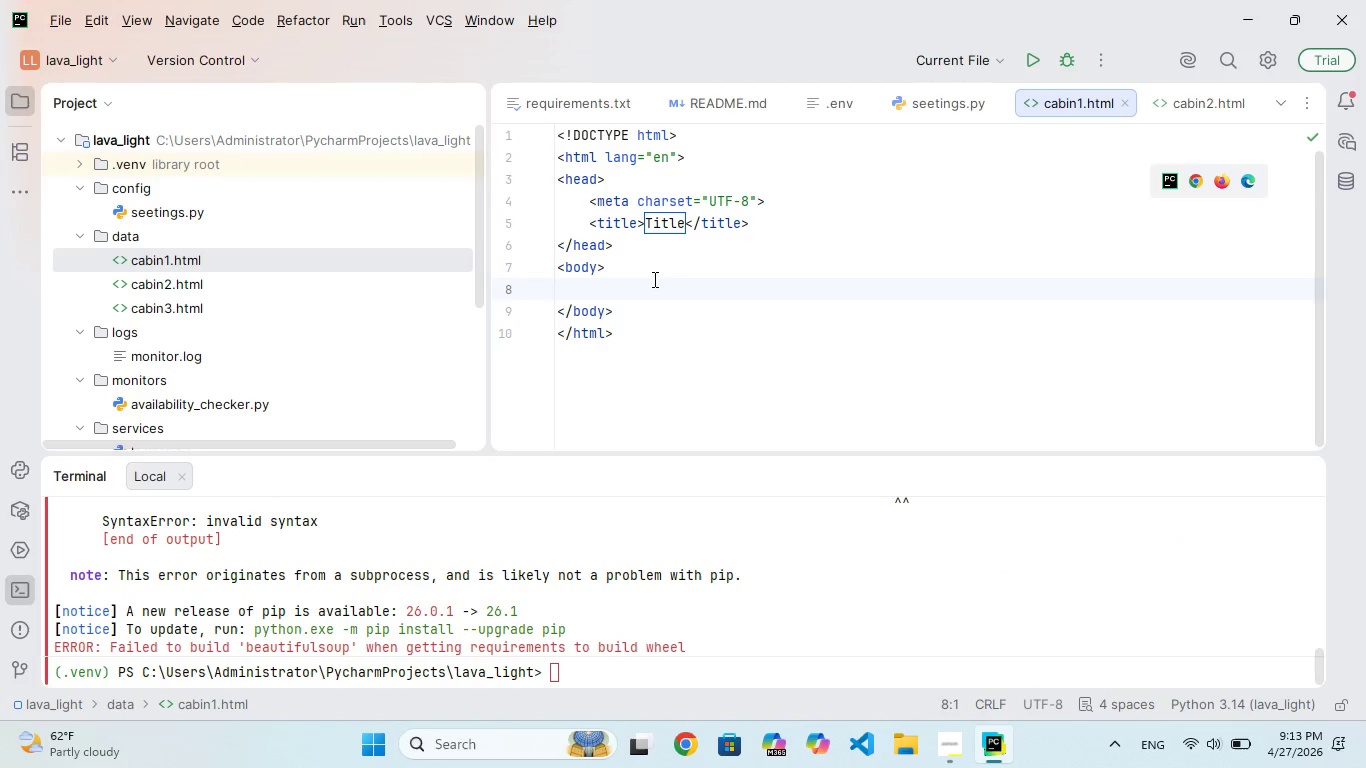 
left_click([720, 230])
 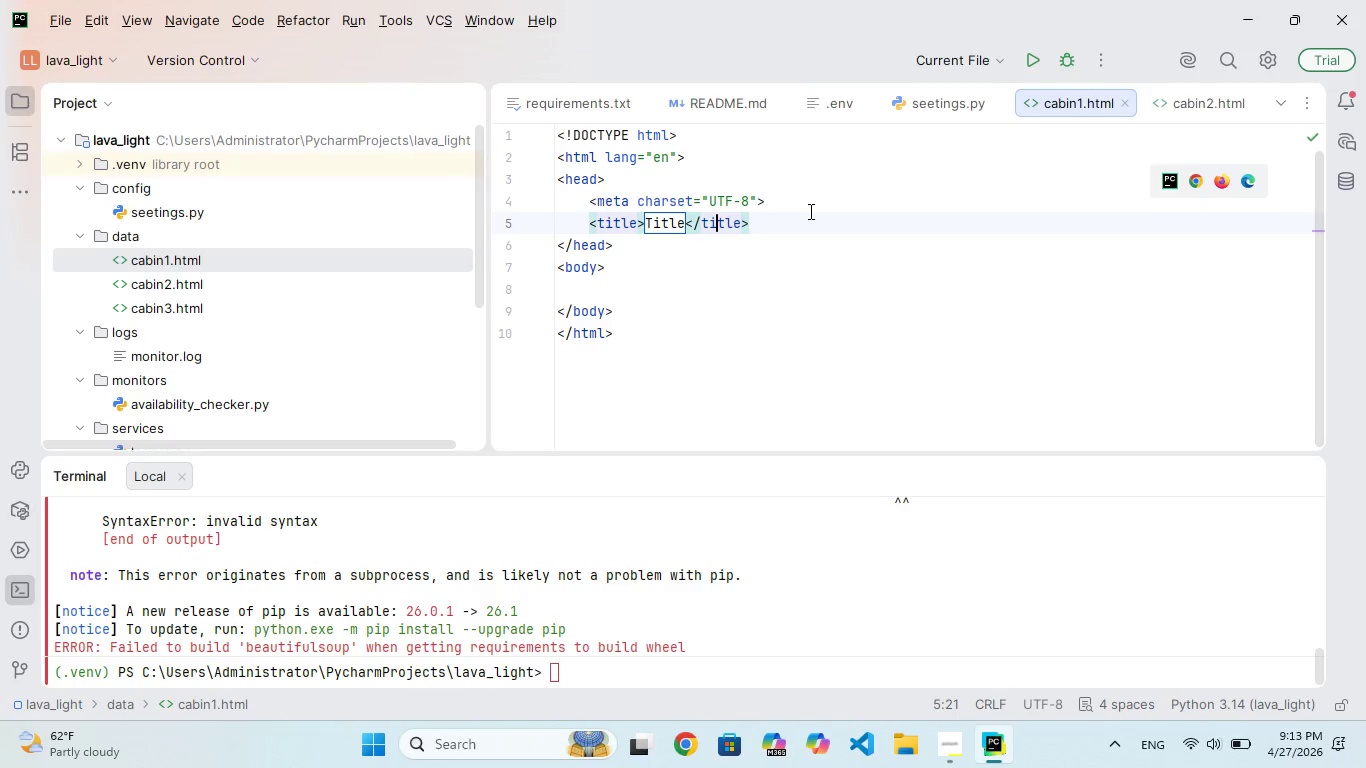 
left_click([809, 211])
 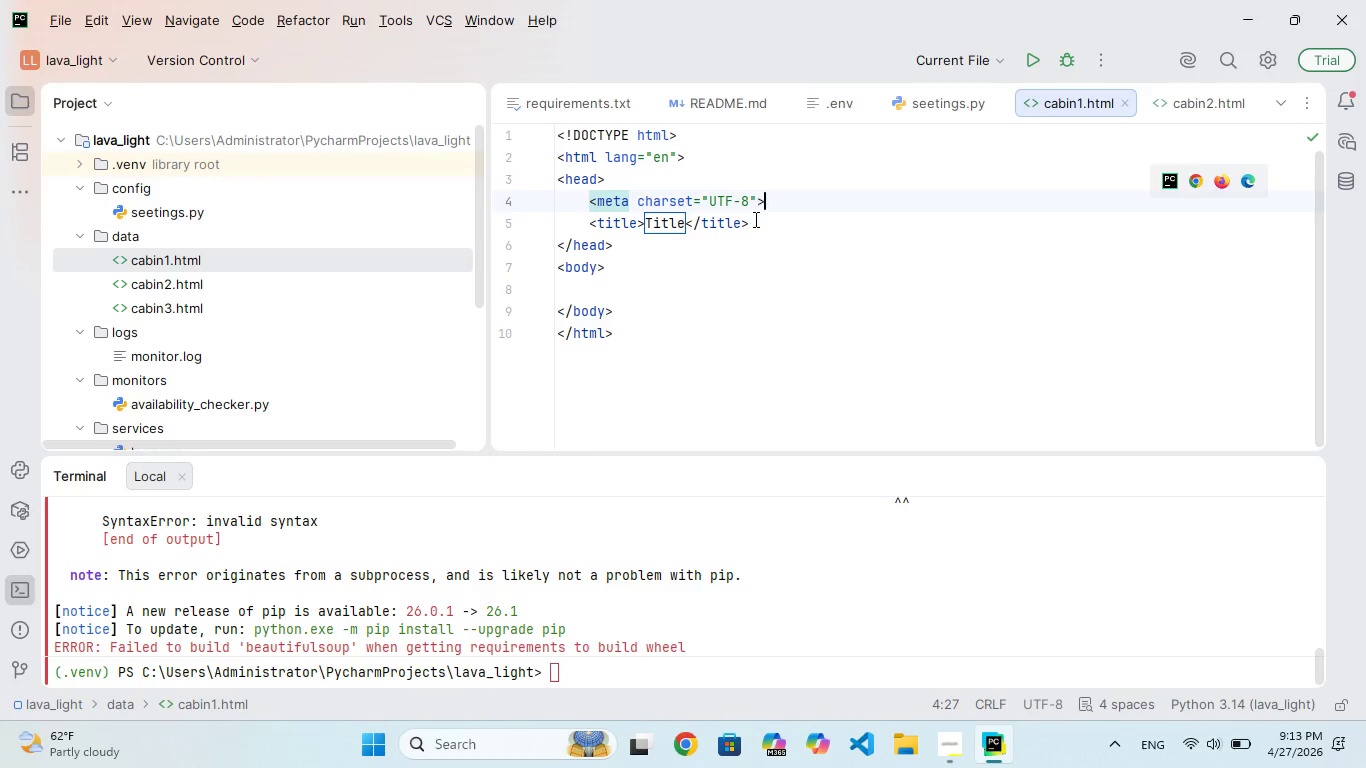 
mouse_move([696, 224])
 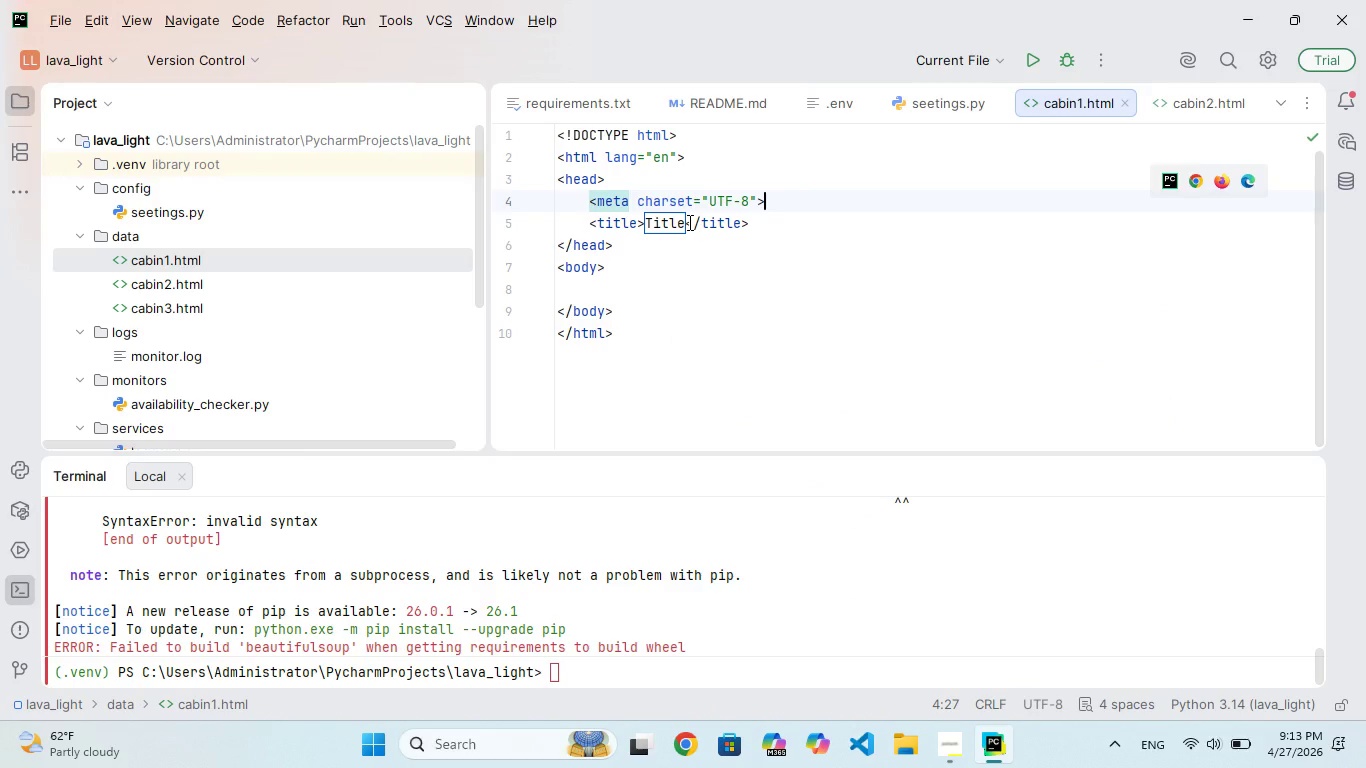 
left_click([688, 222])
 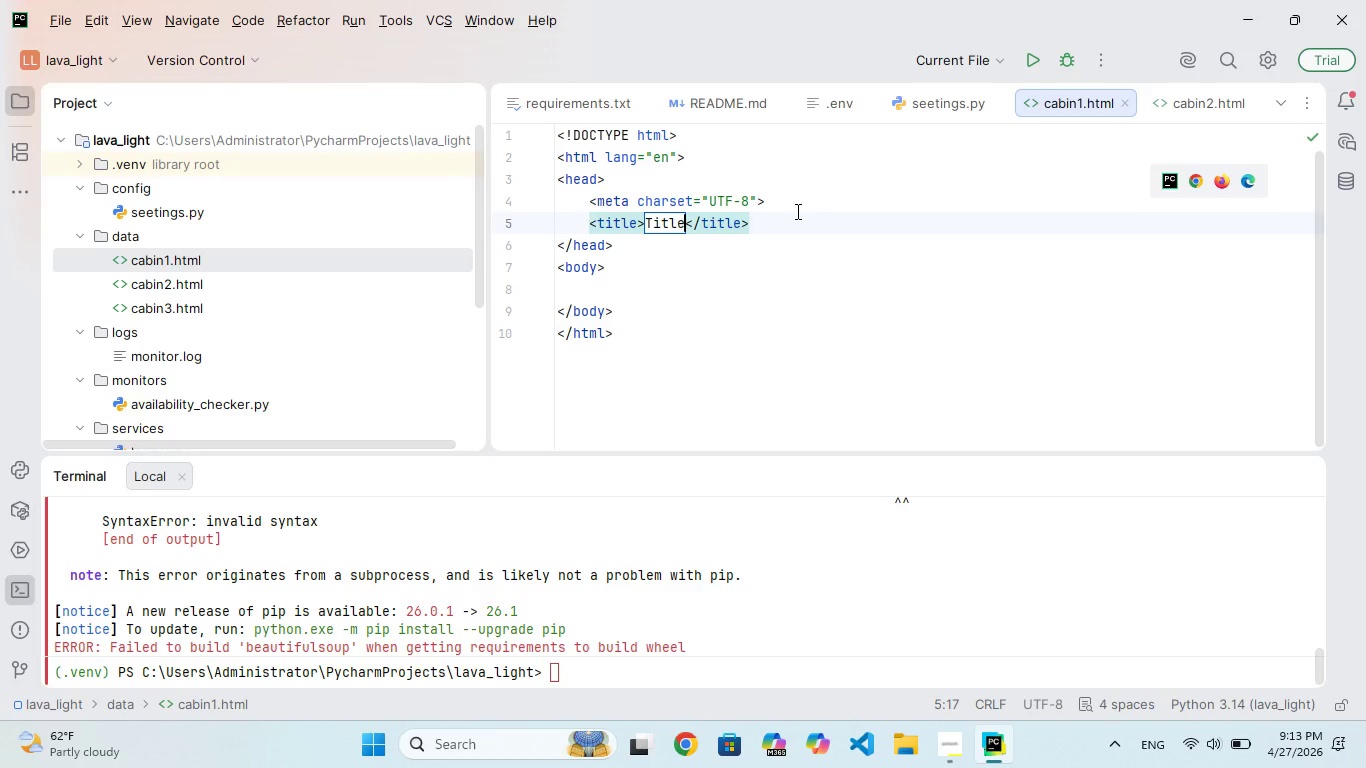 
key(Backspace)
 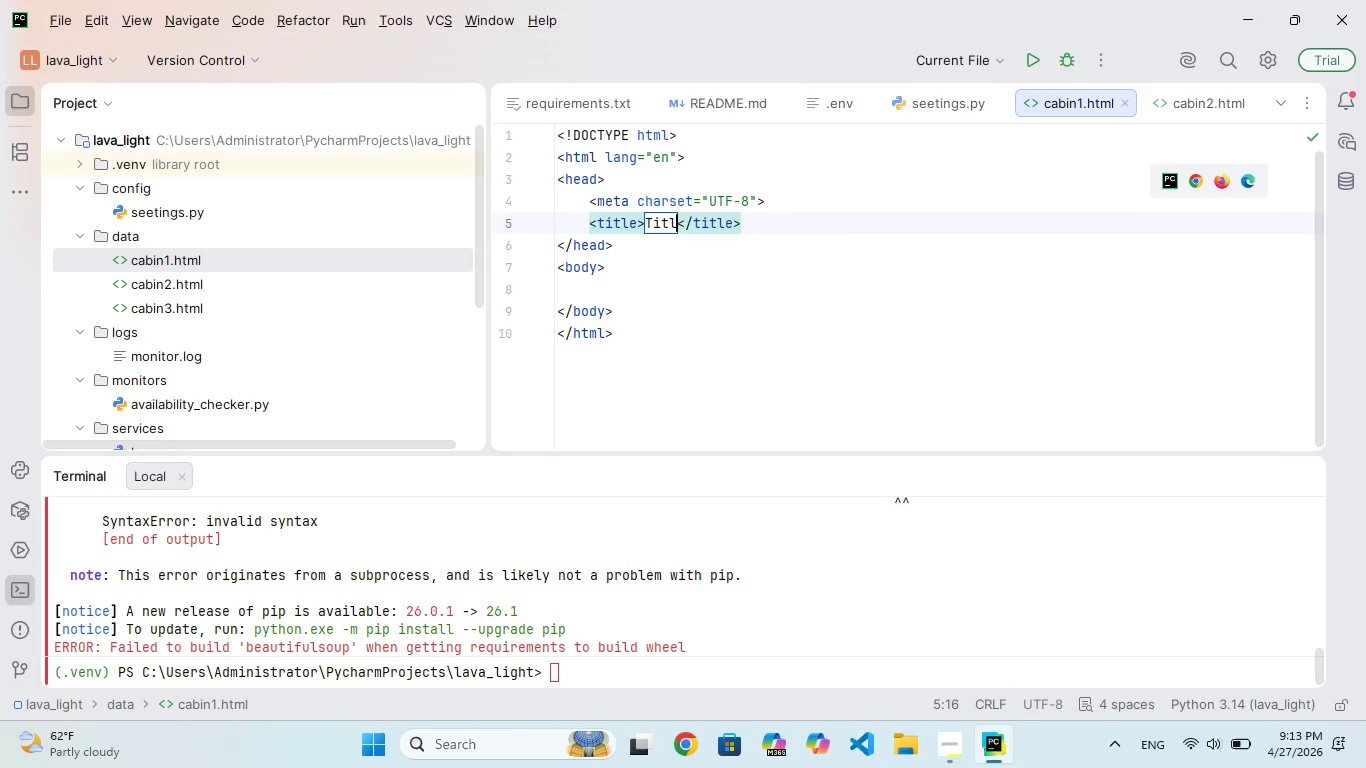 
key(Backspace)
 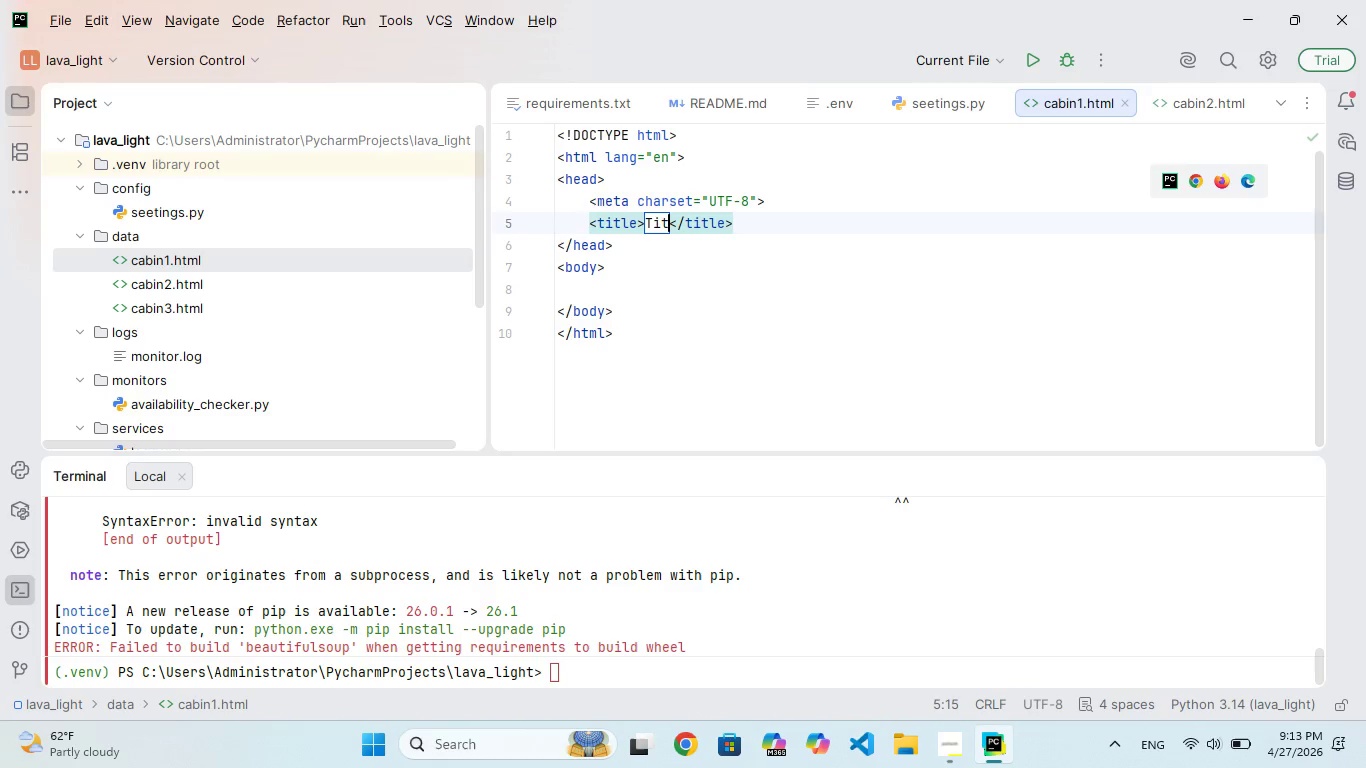 
key(Backspace)
 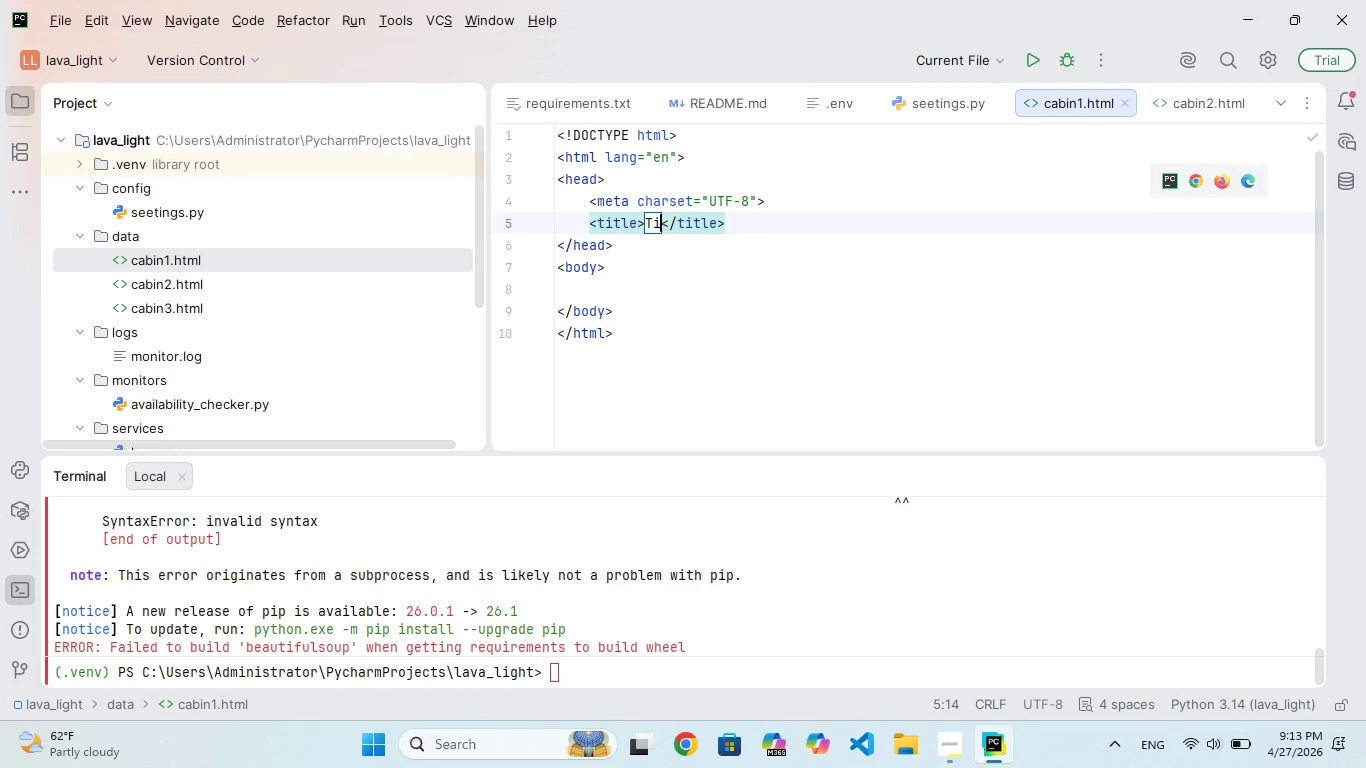 
key(Backspace)
 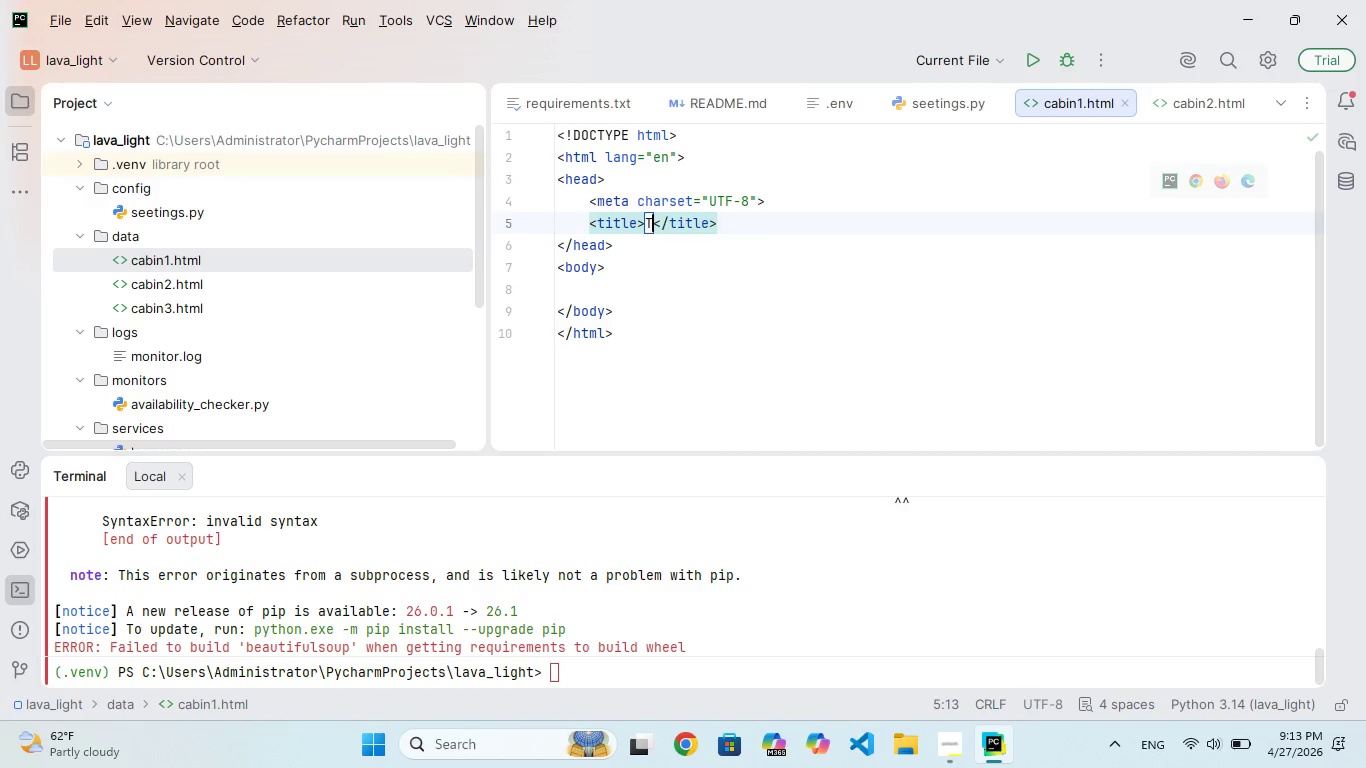 
key(Backspace)
 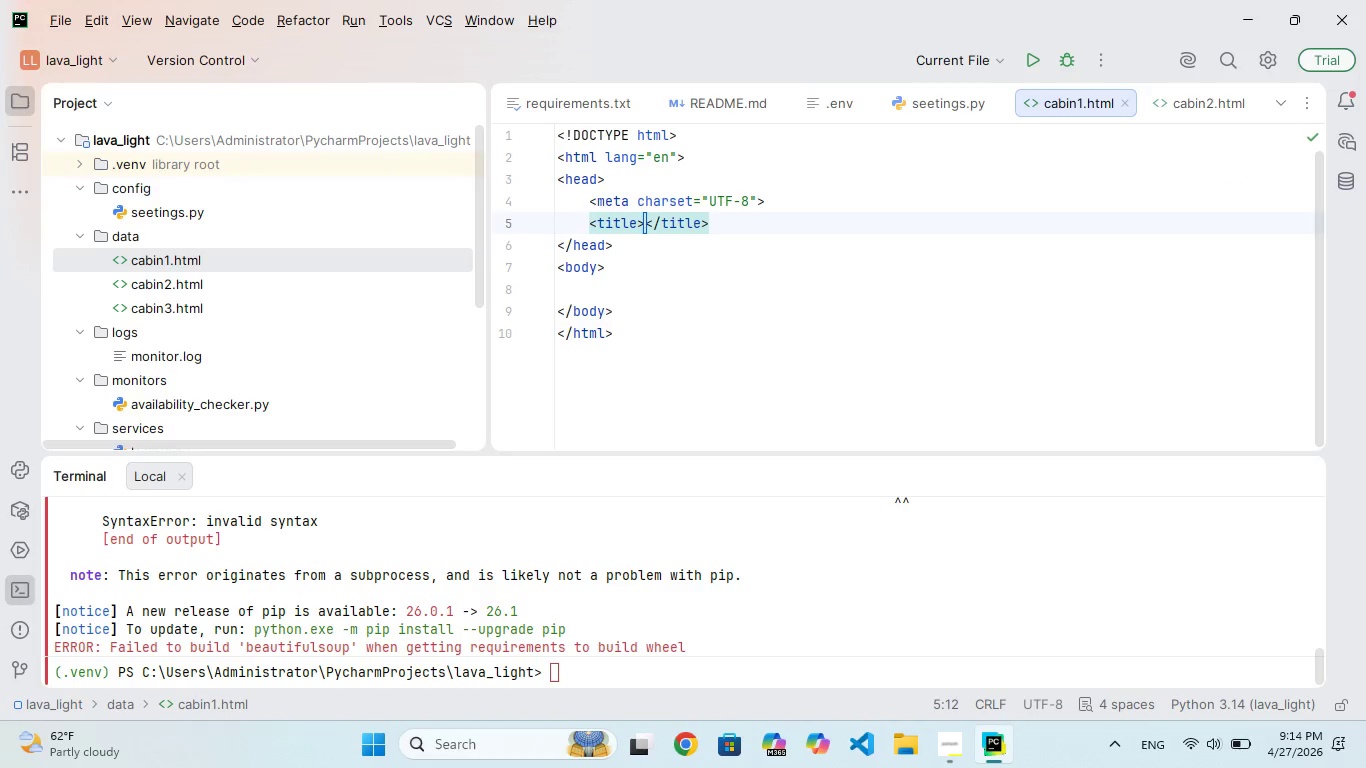 
type(cabin1)
 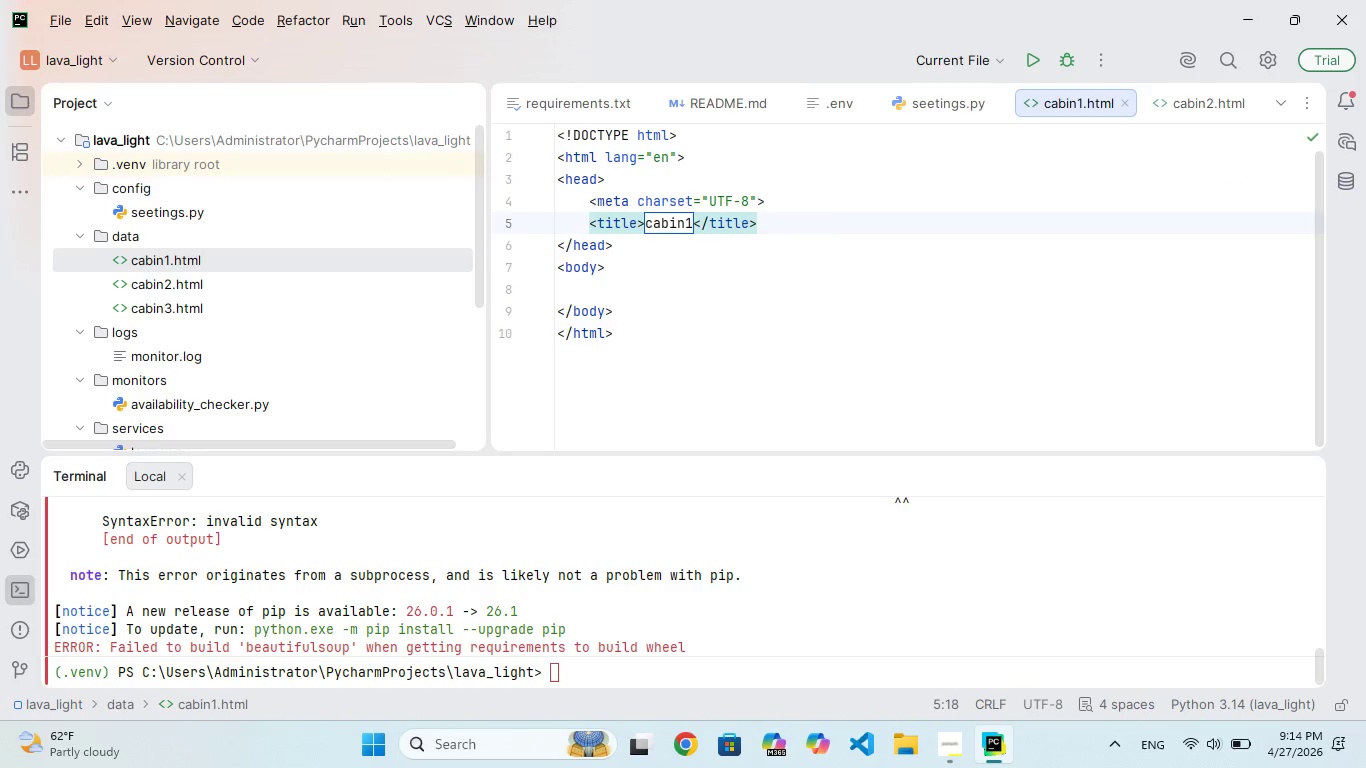 
key(ArrowDown)
 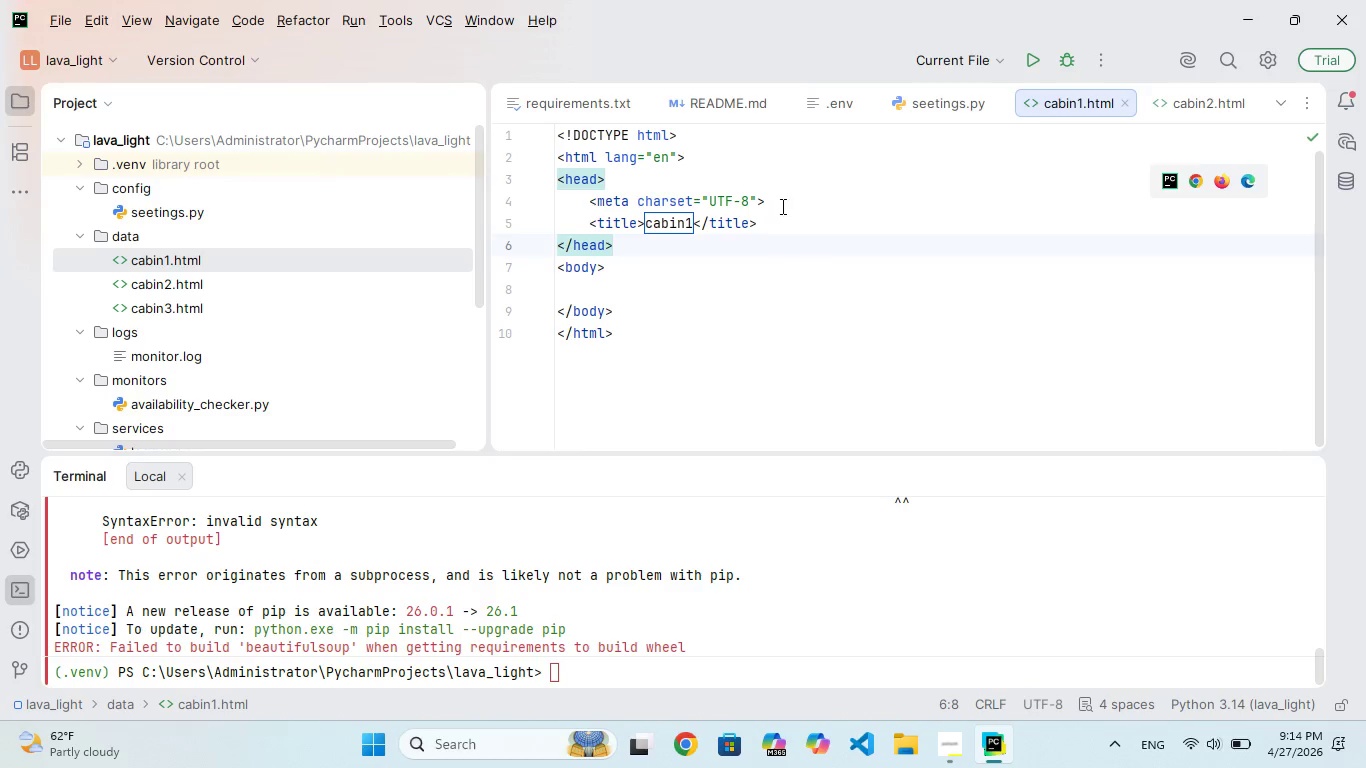 
left_click([635, 265])
 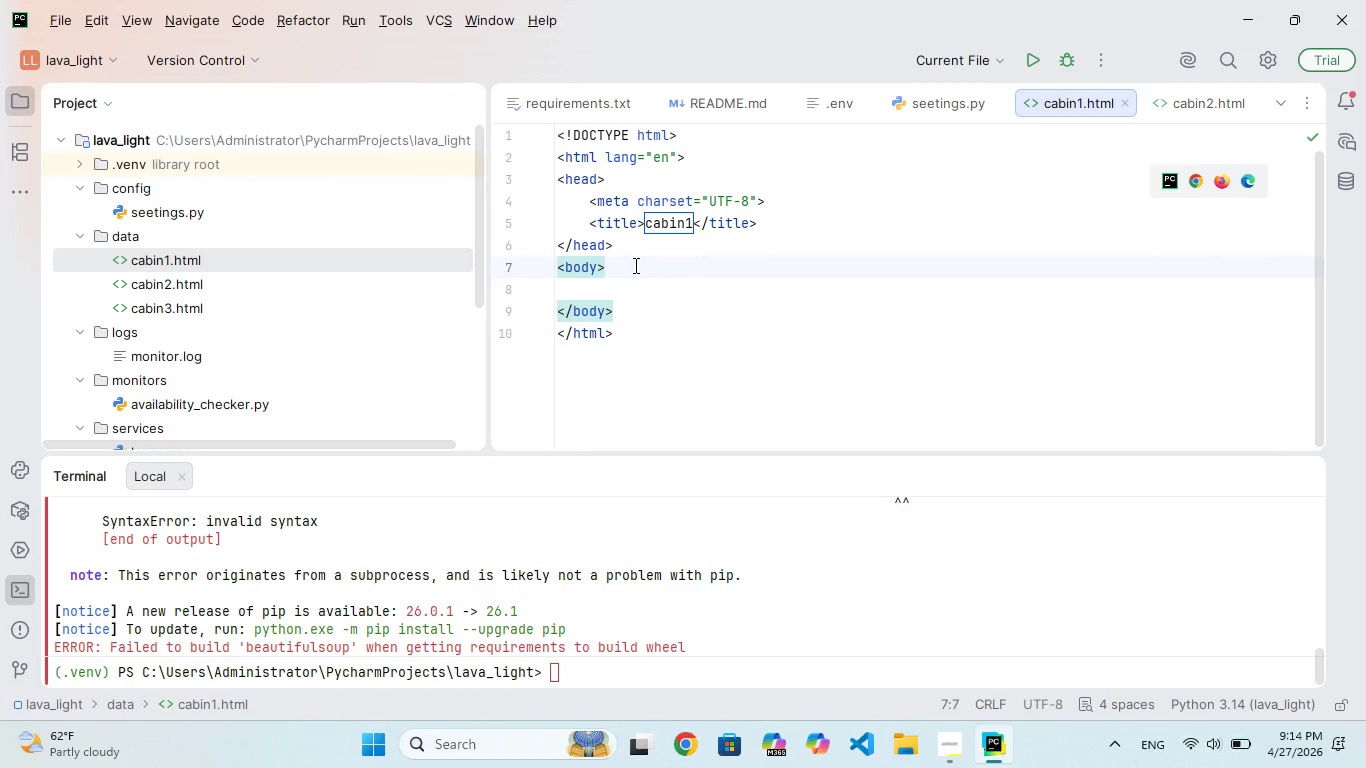 
key(Enter)
 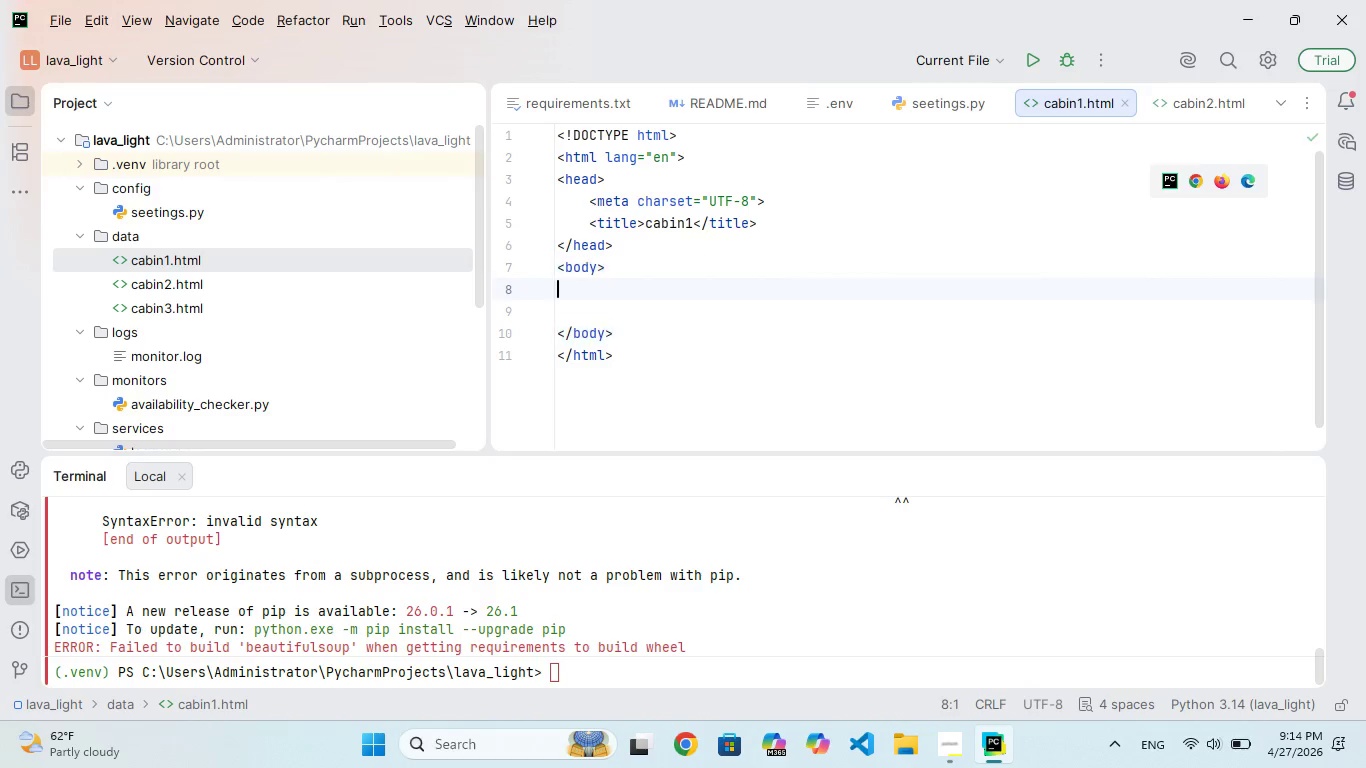 
key(Shift+Comma)
 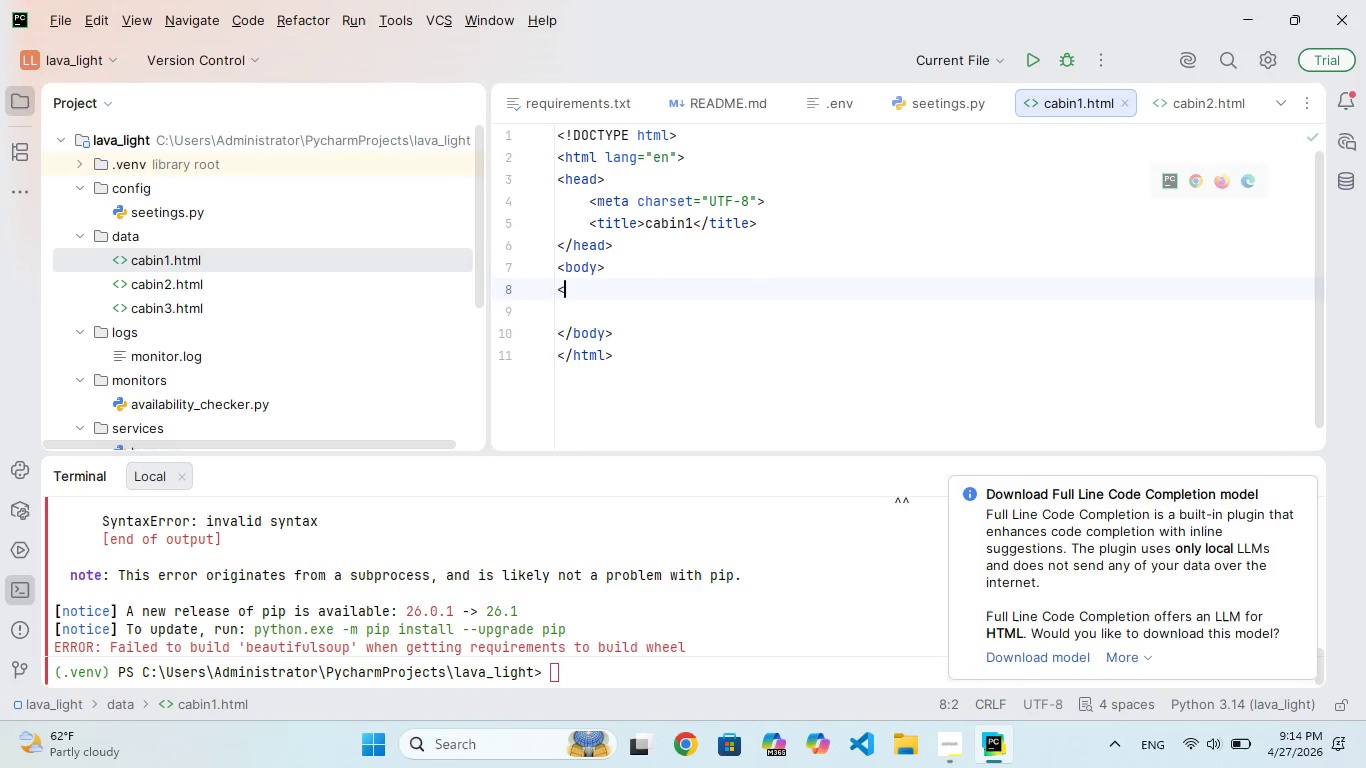 
key(Shift+ShiftRight)
 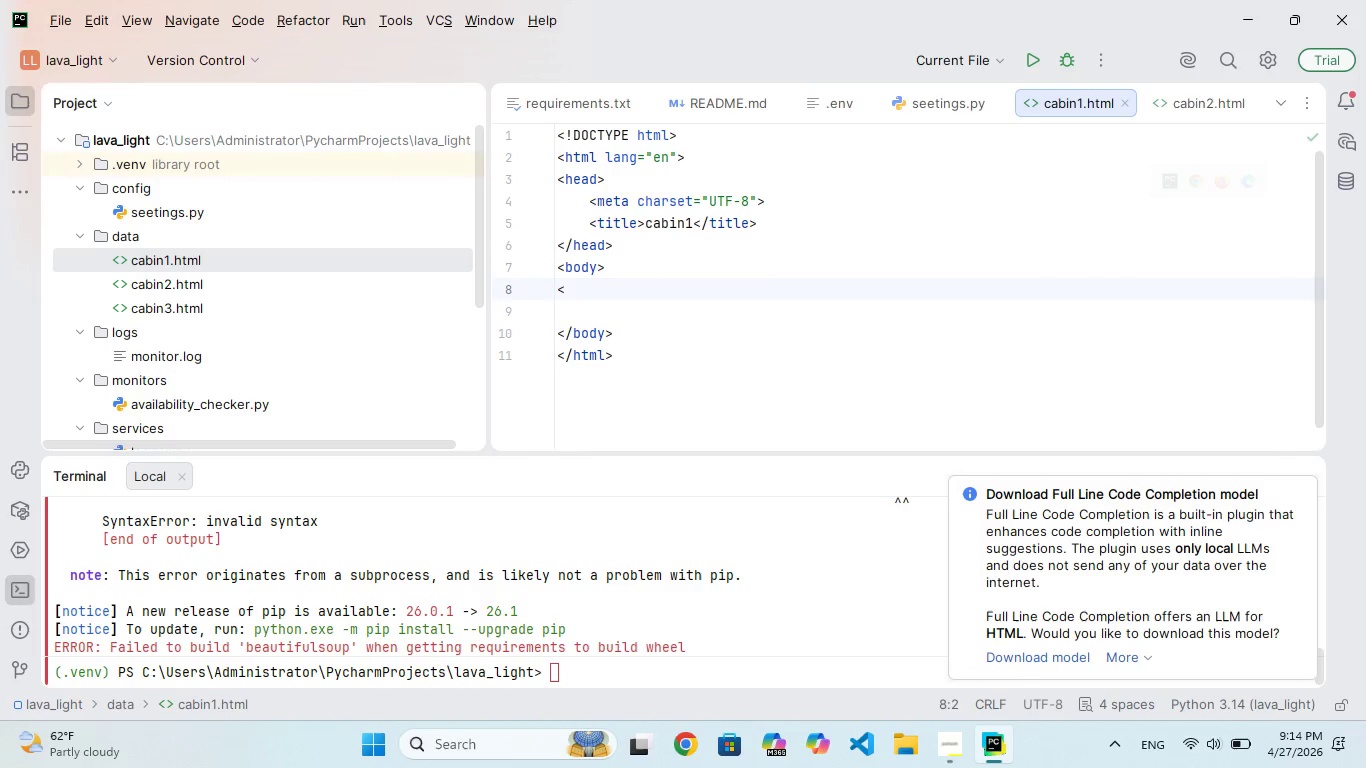 
key(Shift+Period)
 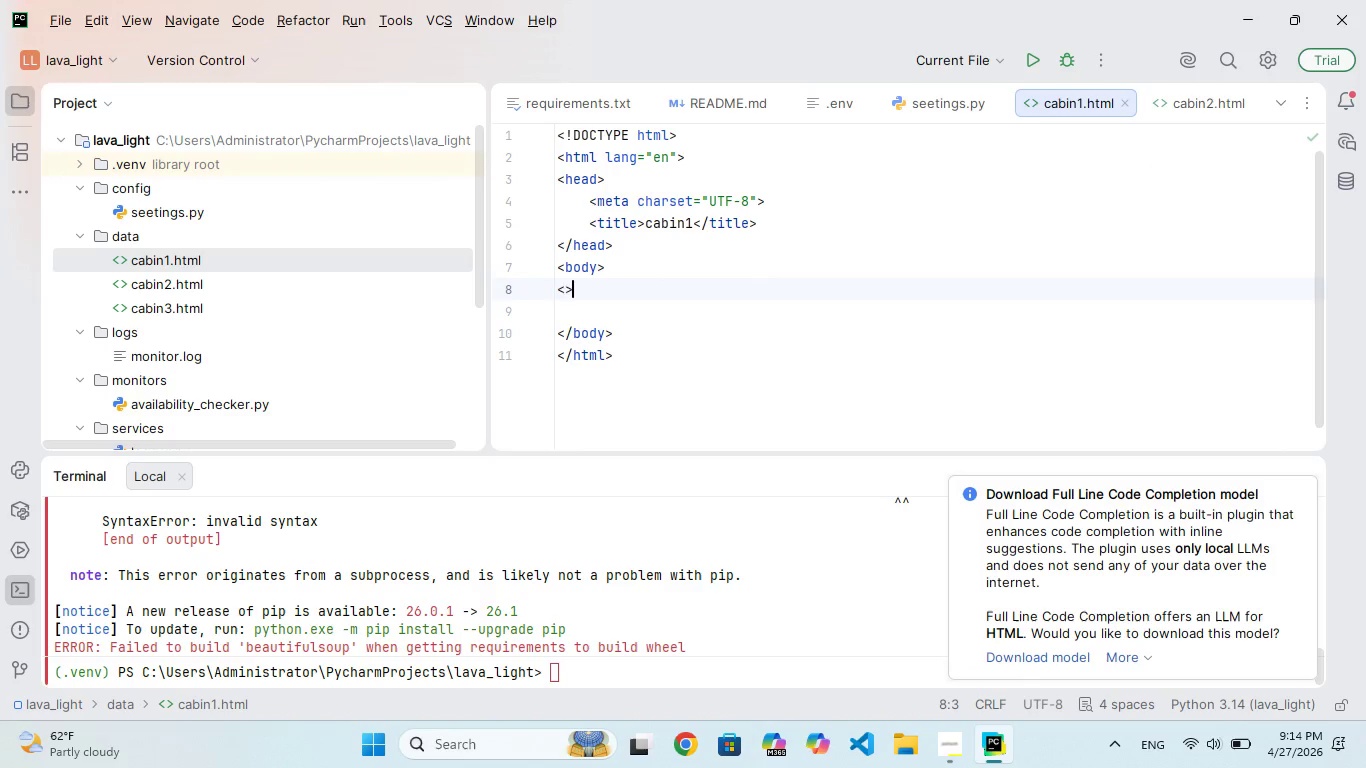 
key(ArrowLeft)
 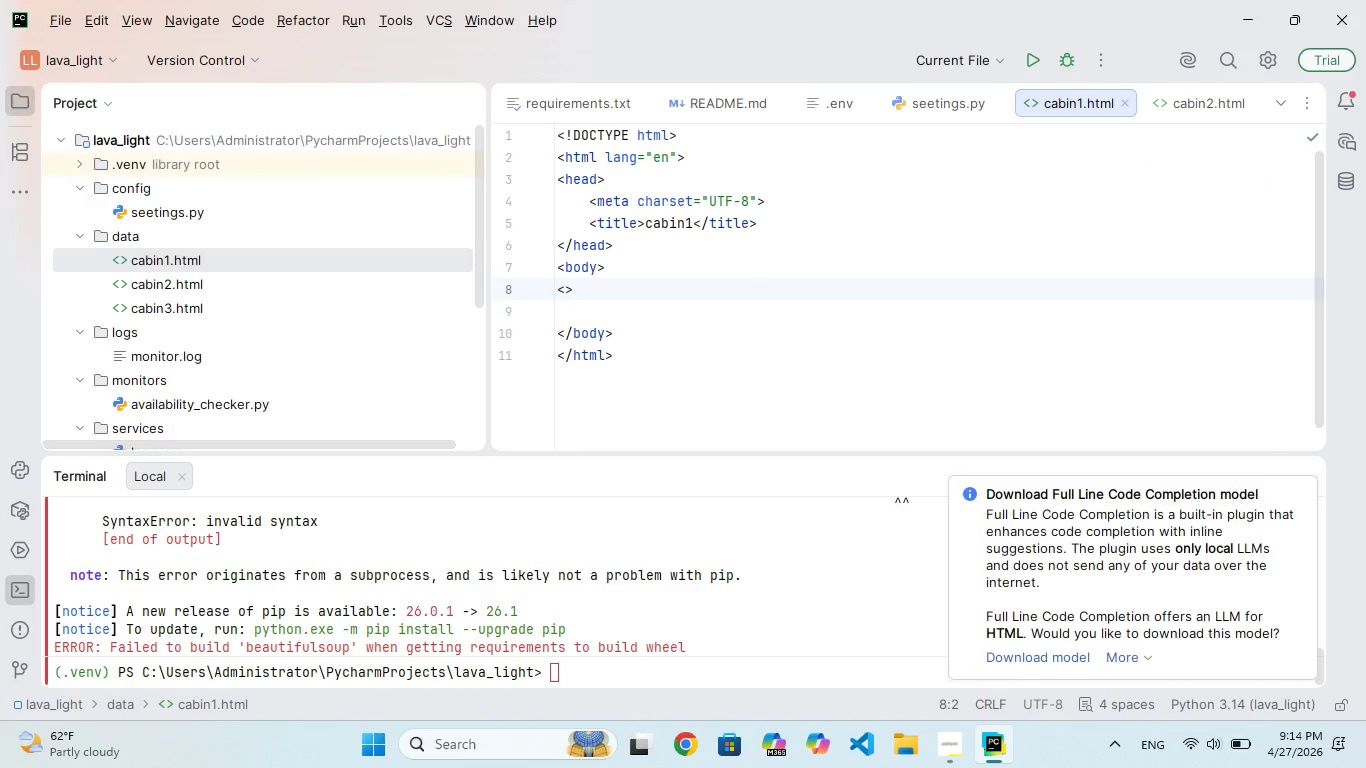 
type(h1)
 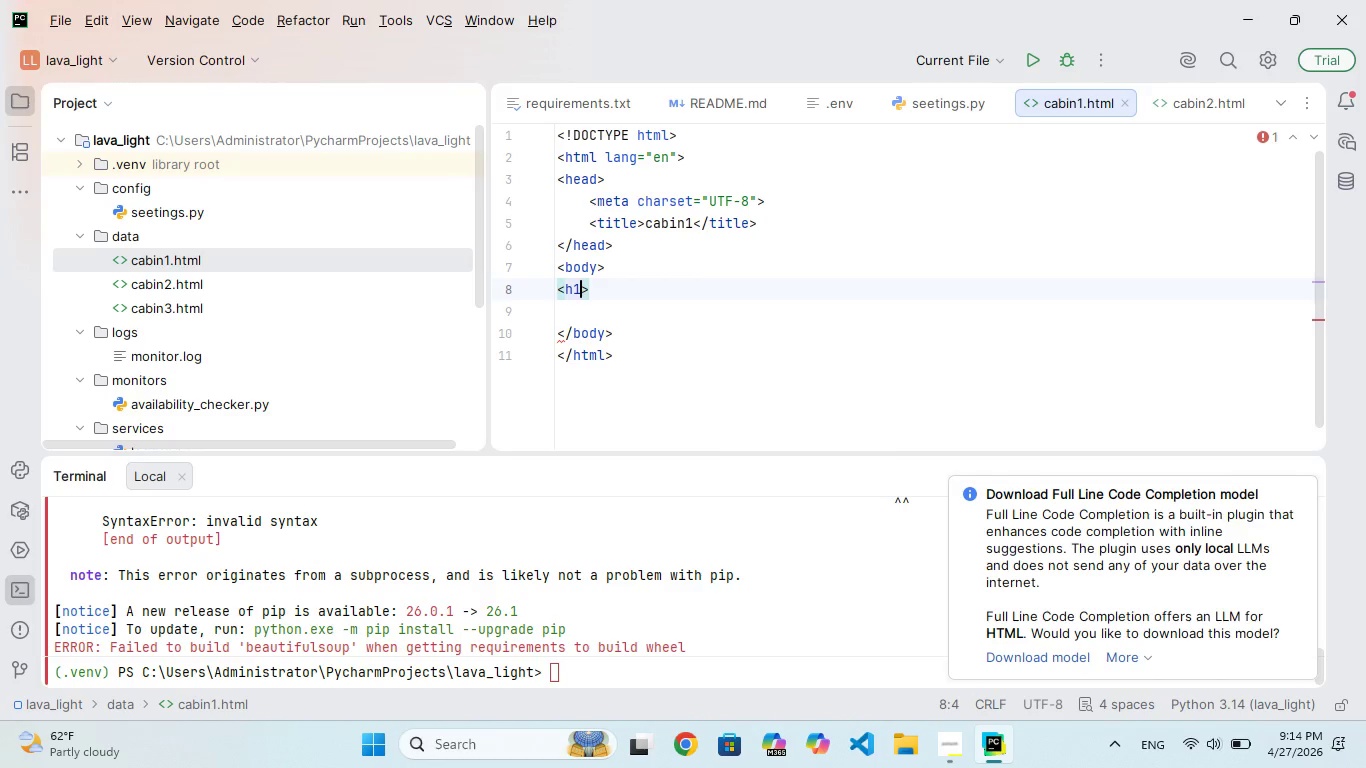 
key(ArrowRight)
 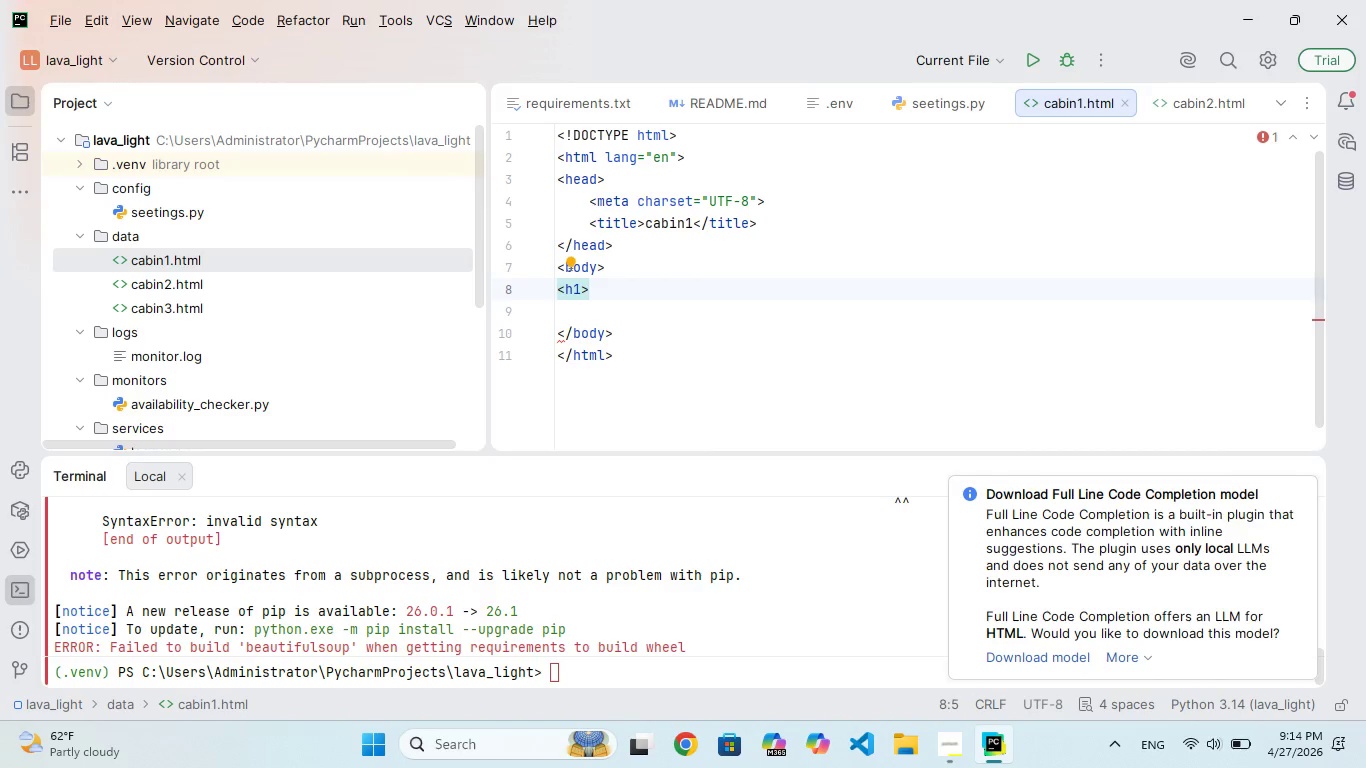 
type(Forest Peak Lodge)
 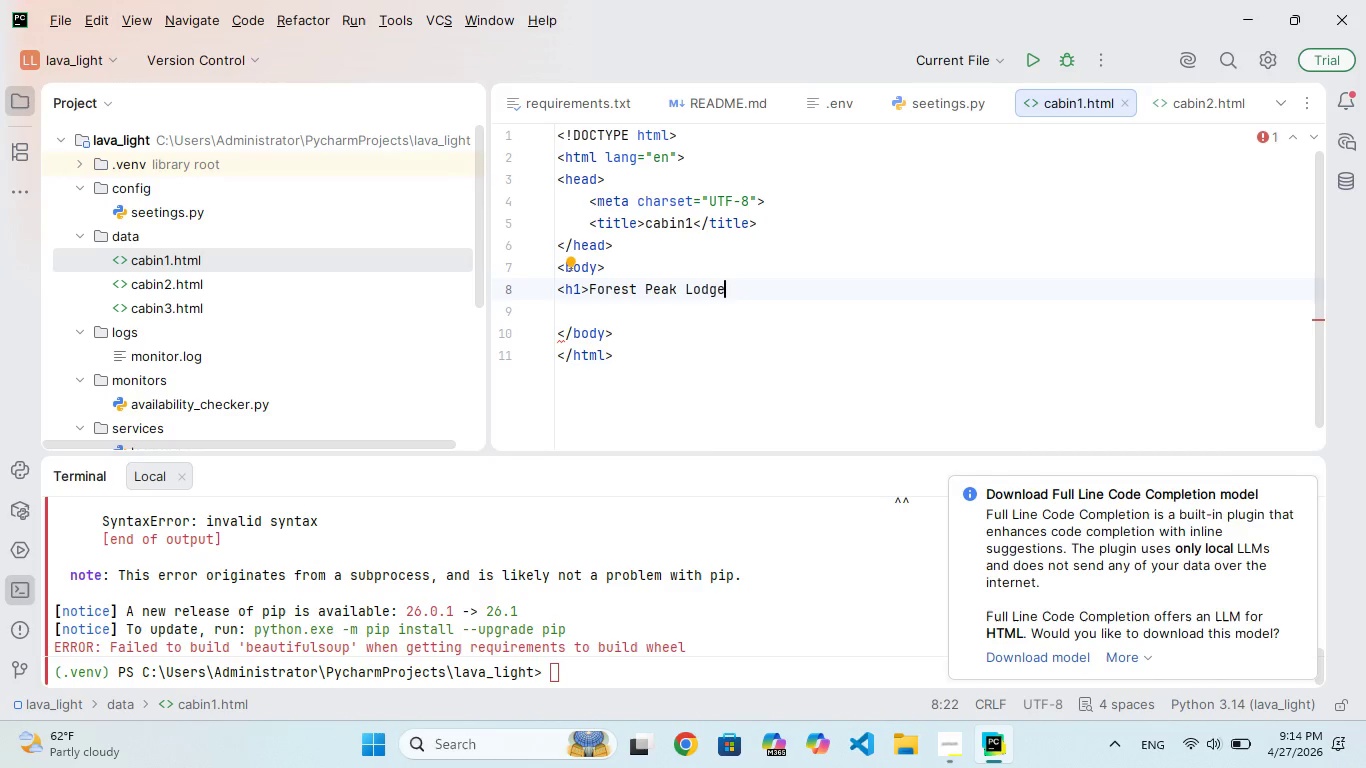 
key(Shift+Comma)
 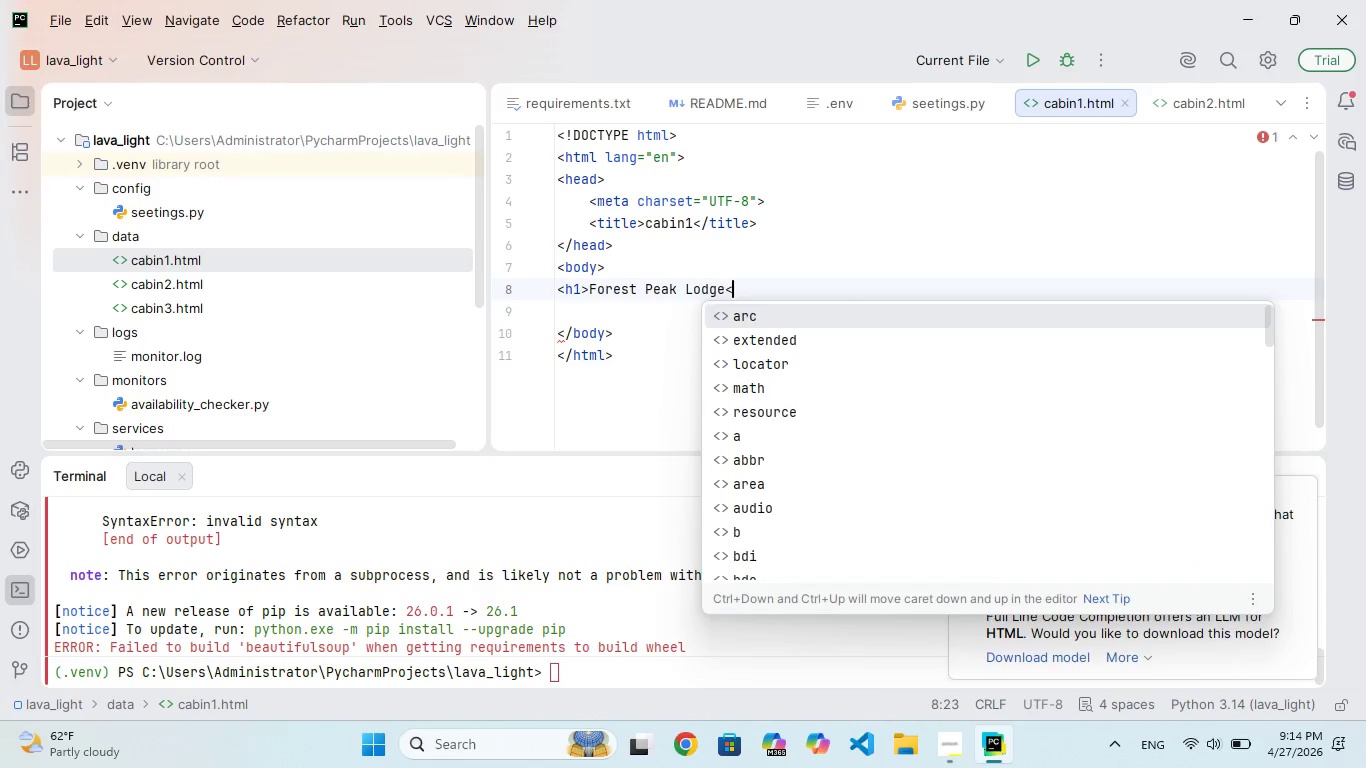 
key(Slash)
 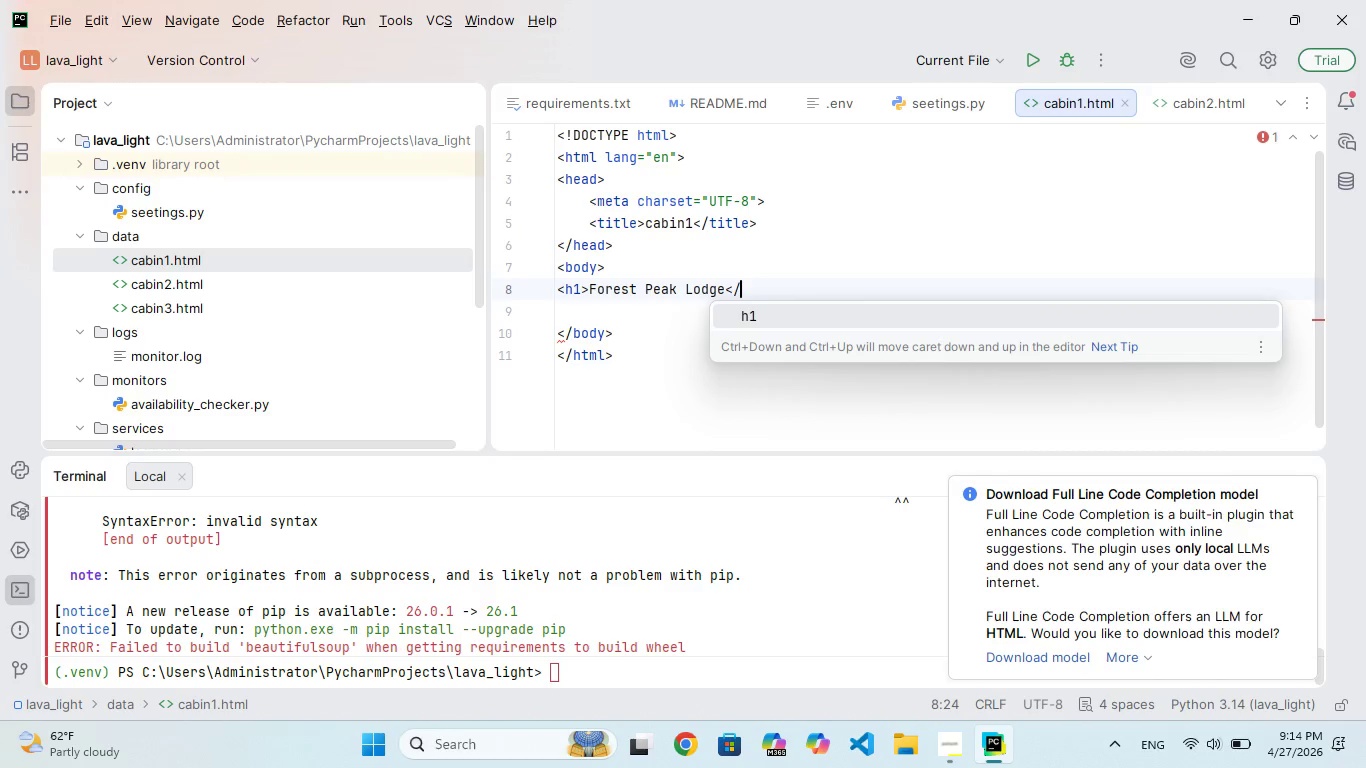 
key(Shift+Period)
 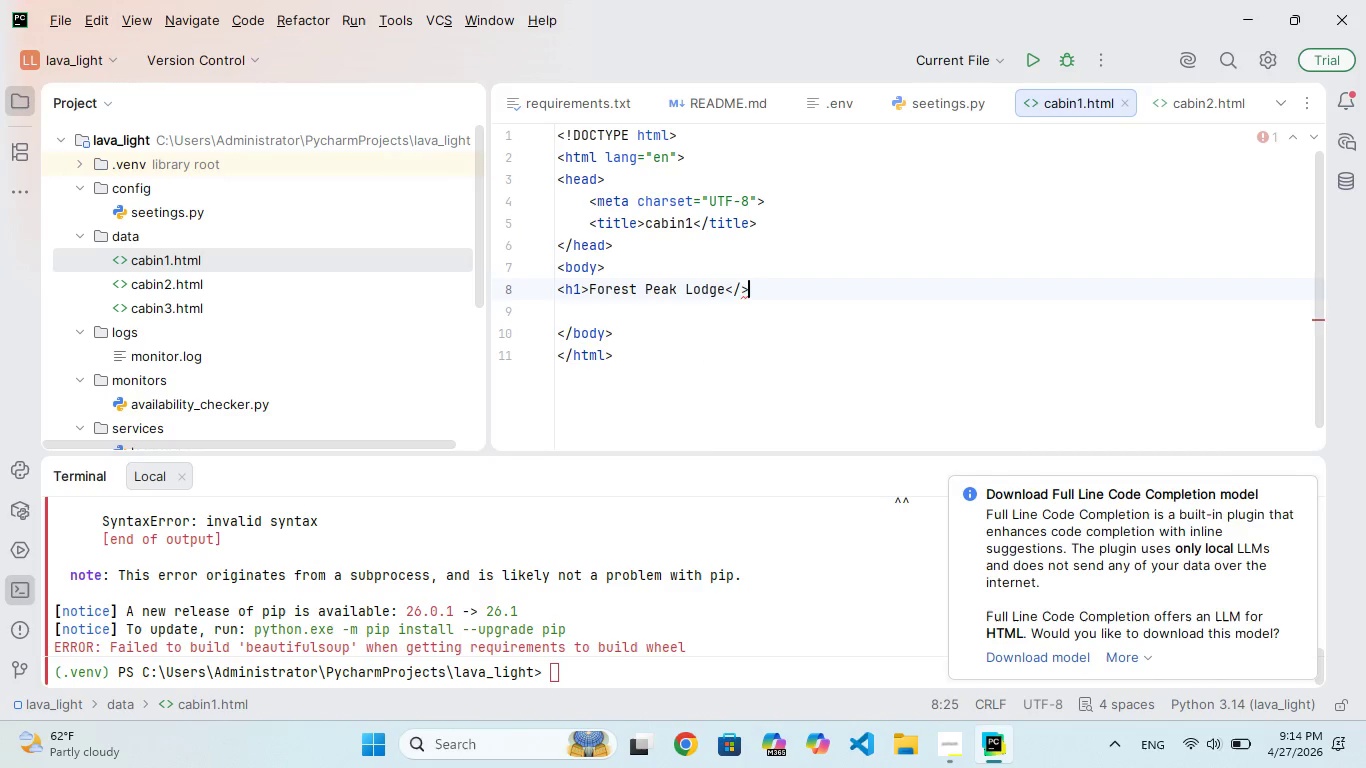 
key(ArrowLeft)
 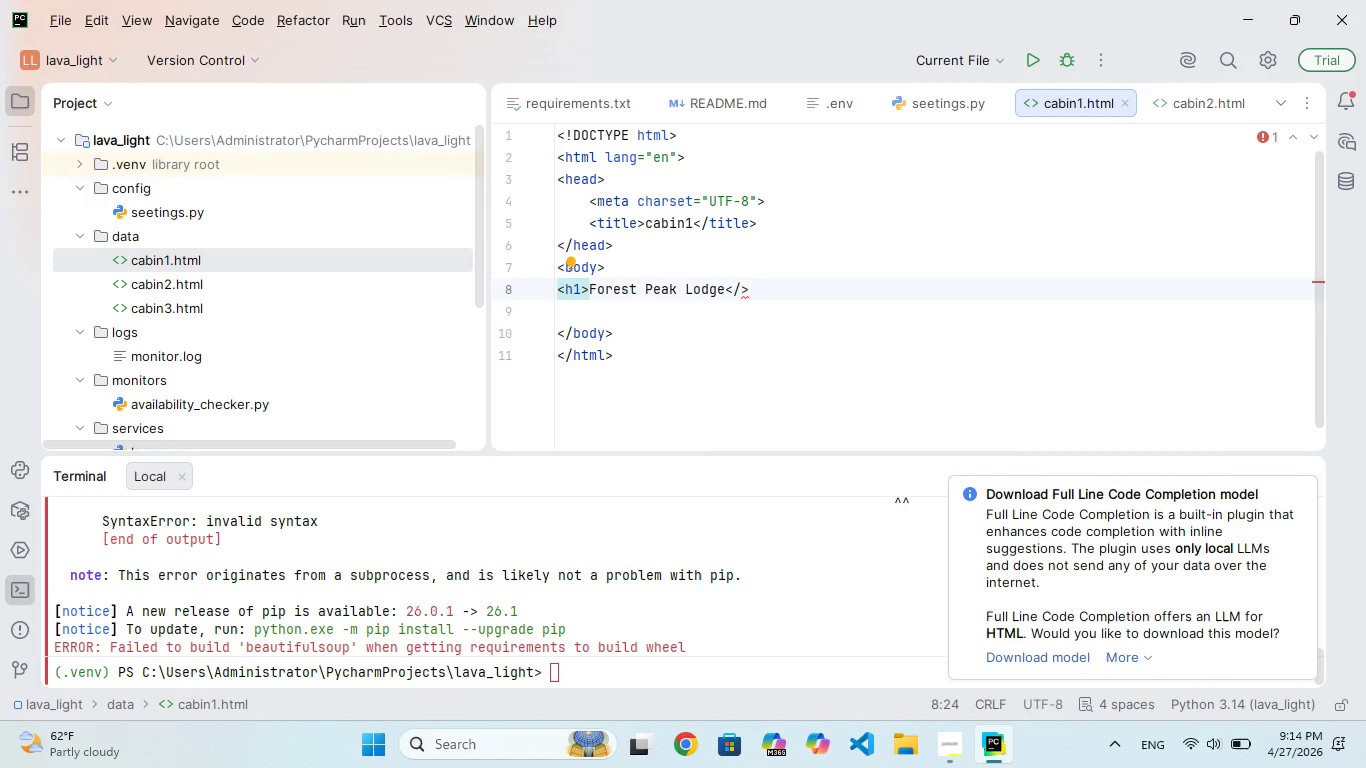 
type(h1)
 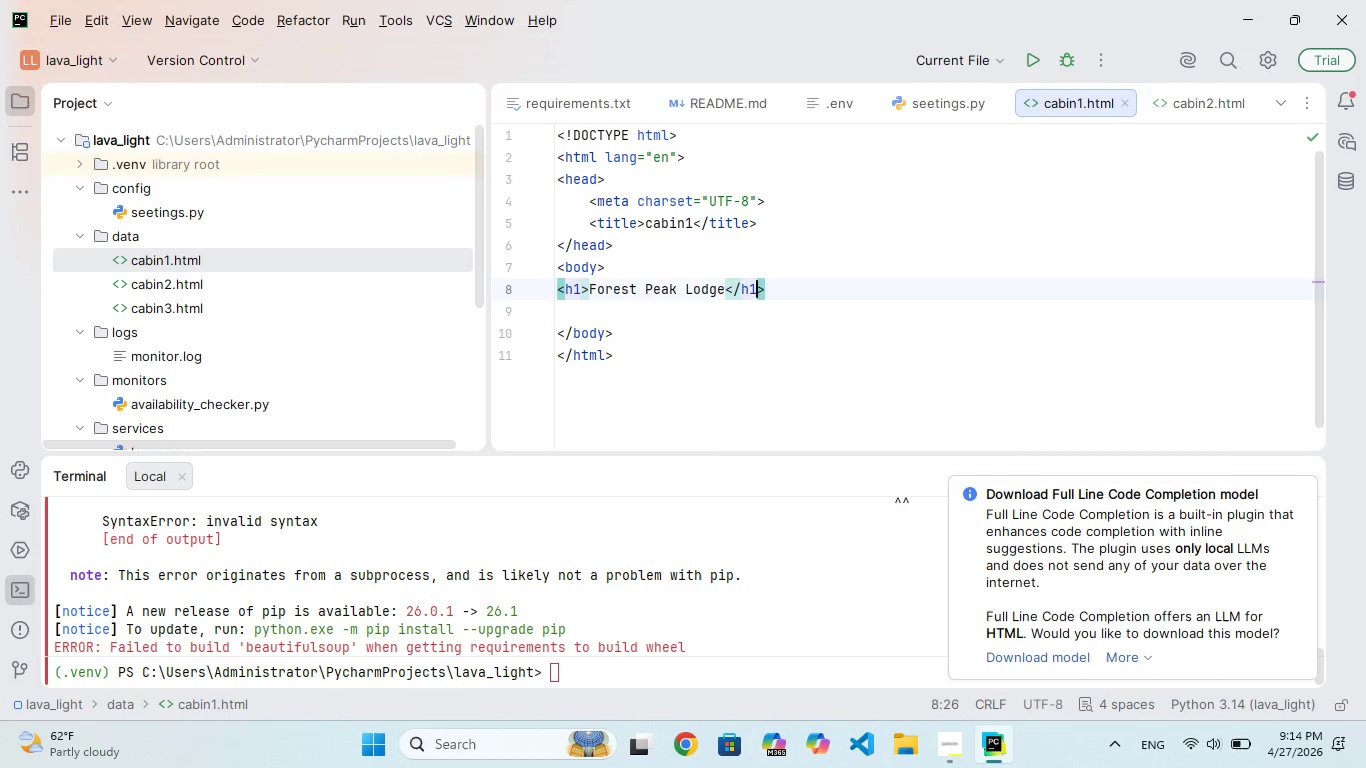 
key(ArrowRight)
 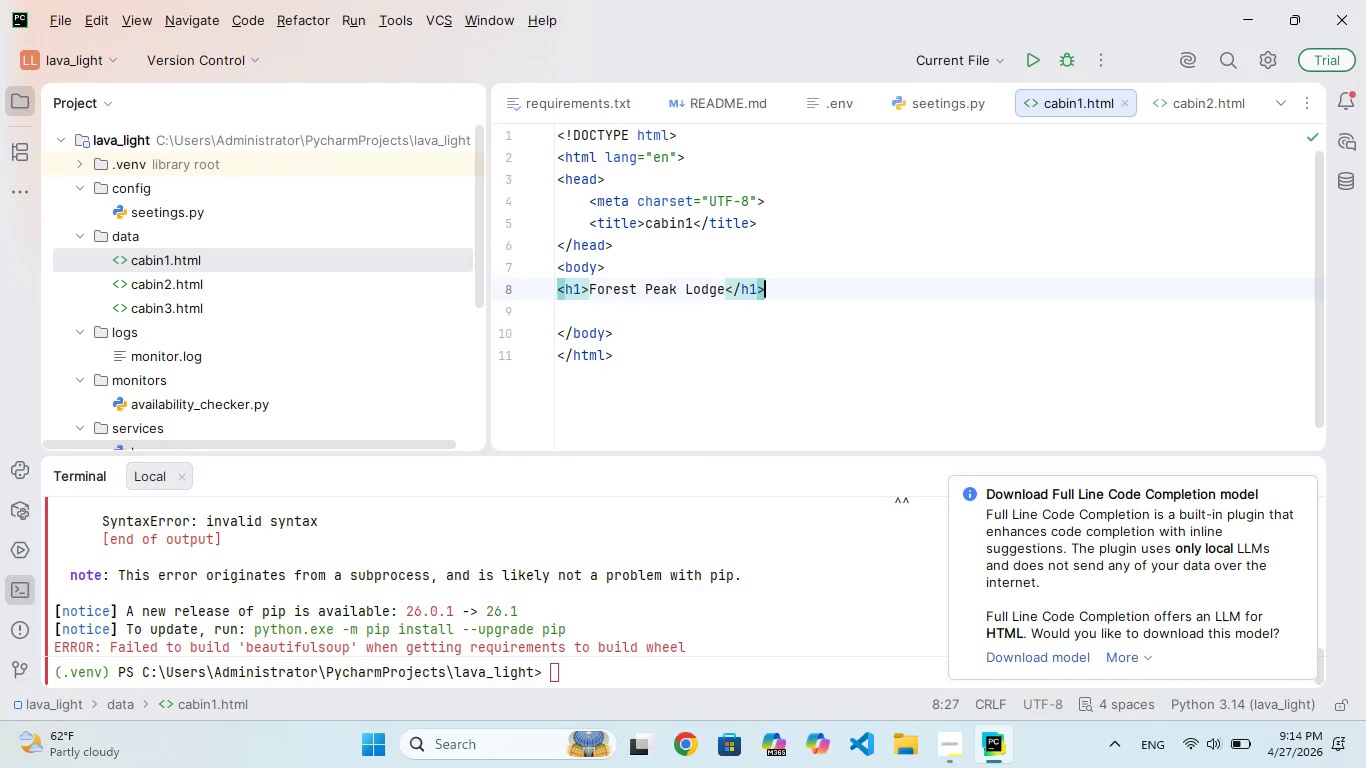 
key(ArrowRight)
 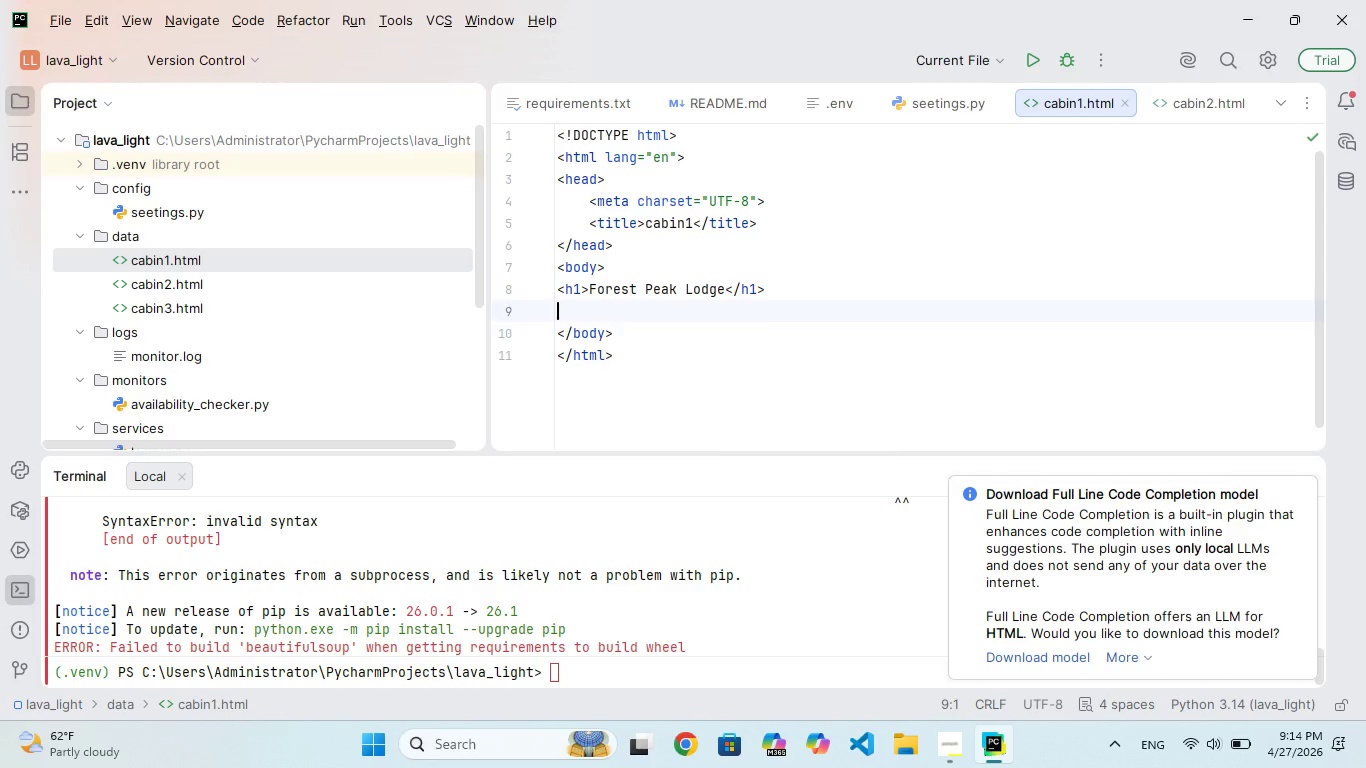 
key(ArrowLeft)
 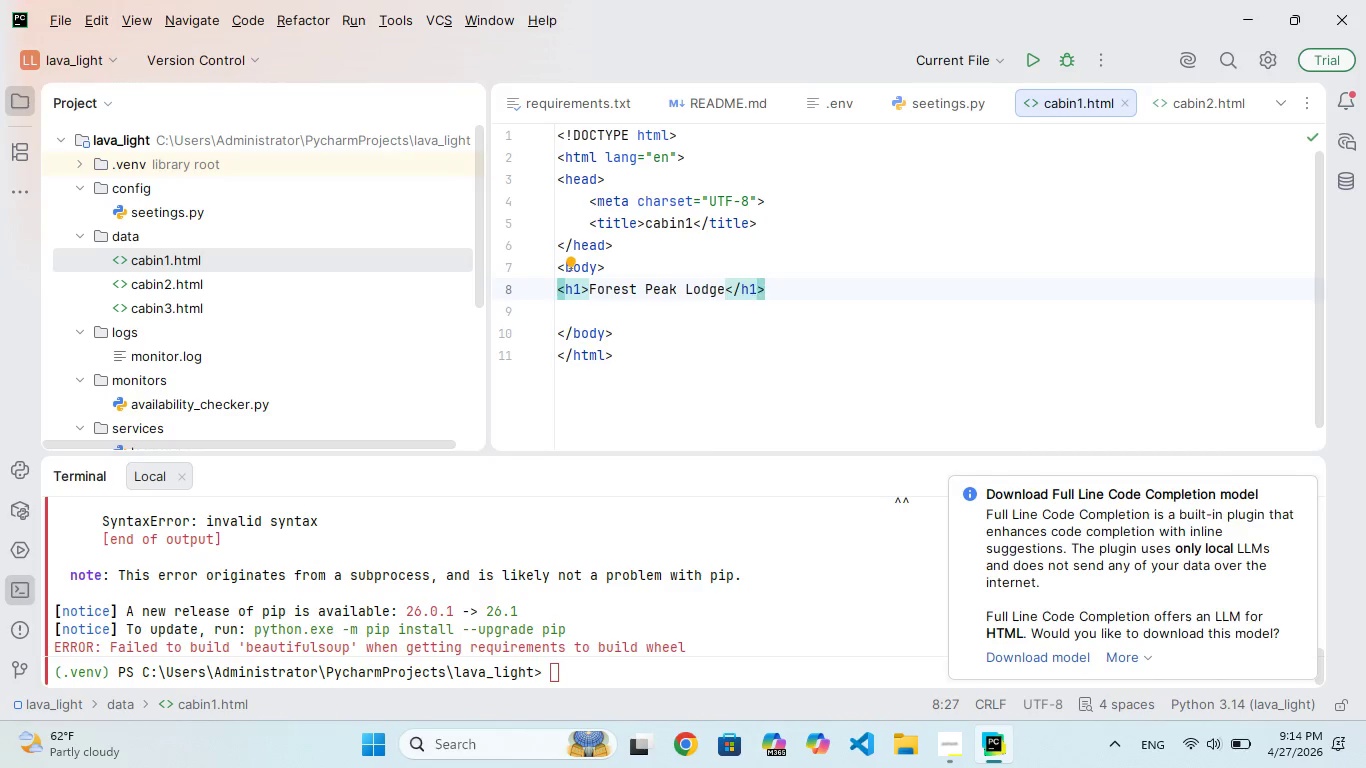 
key(Enter)
 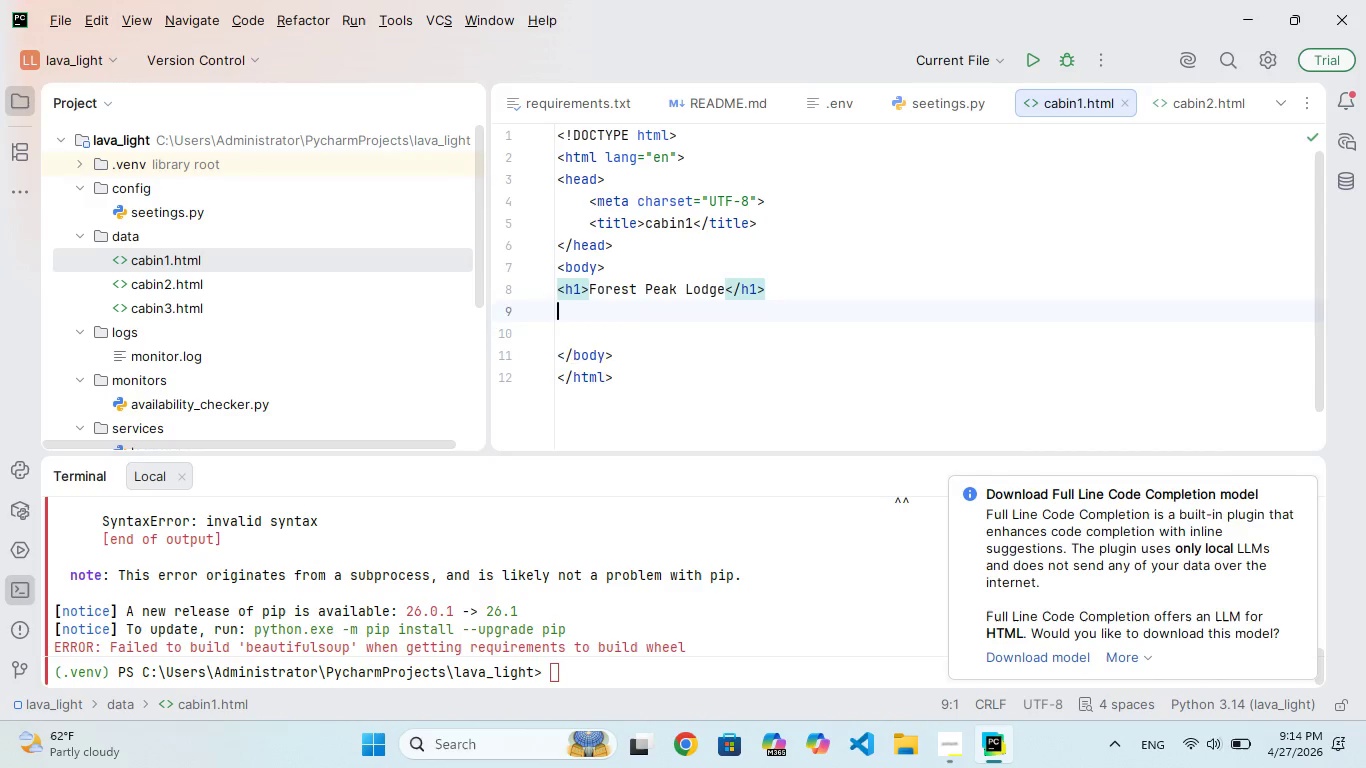 
key(Enter)
 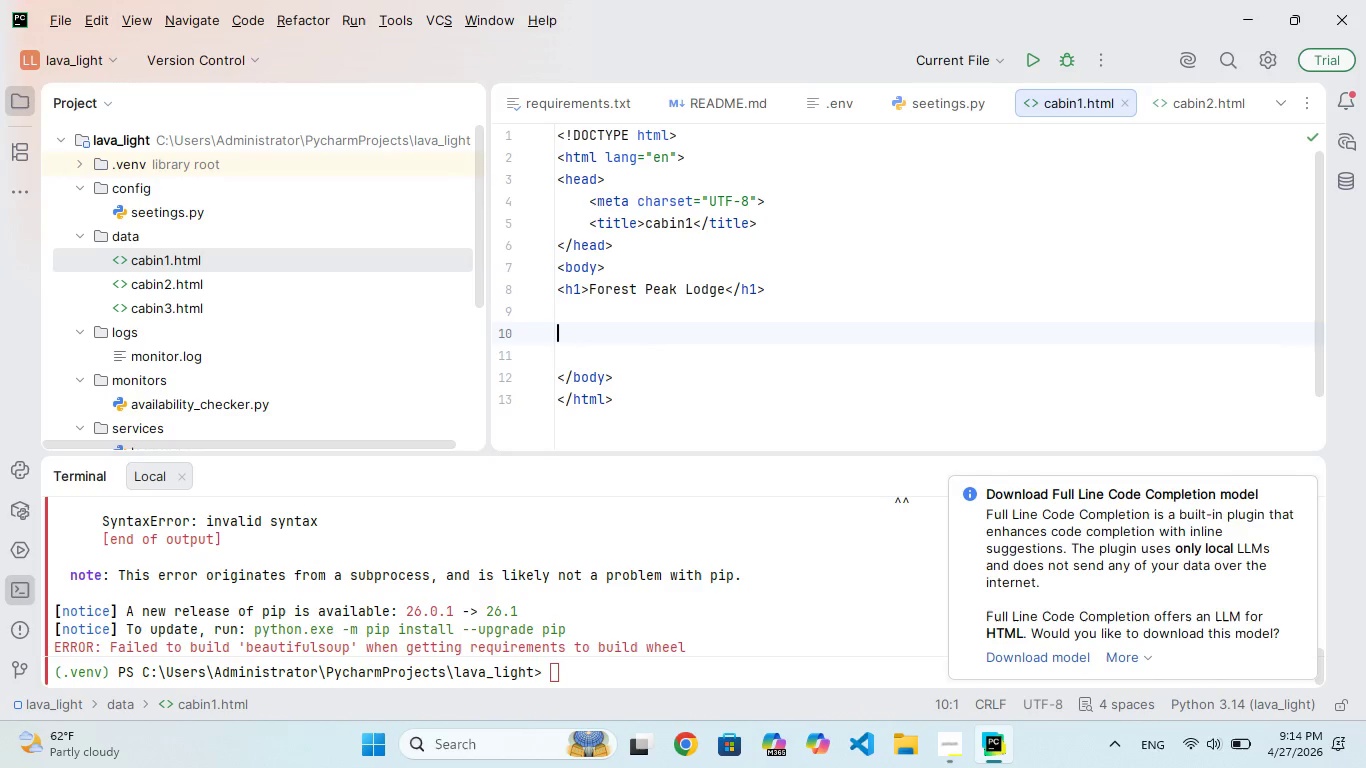 
type(<dv class)
 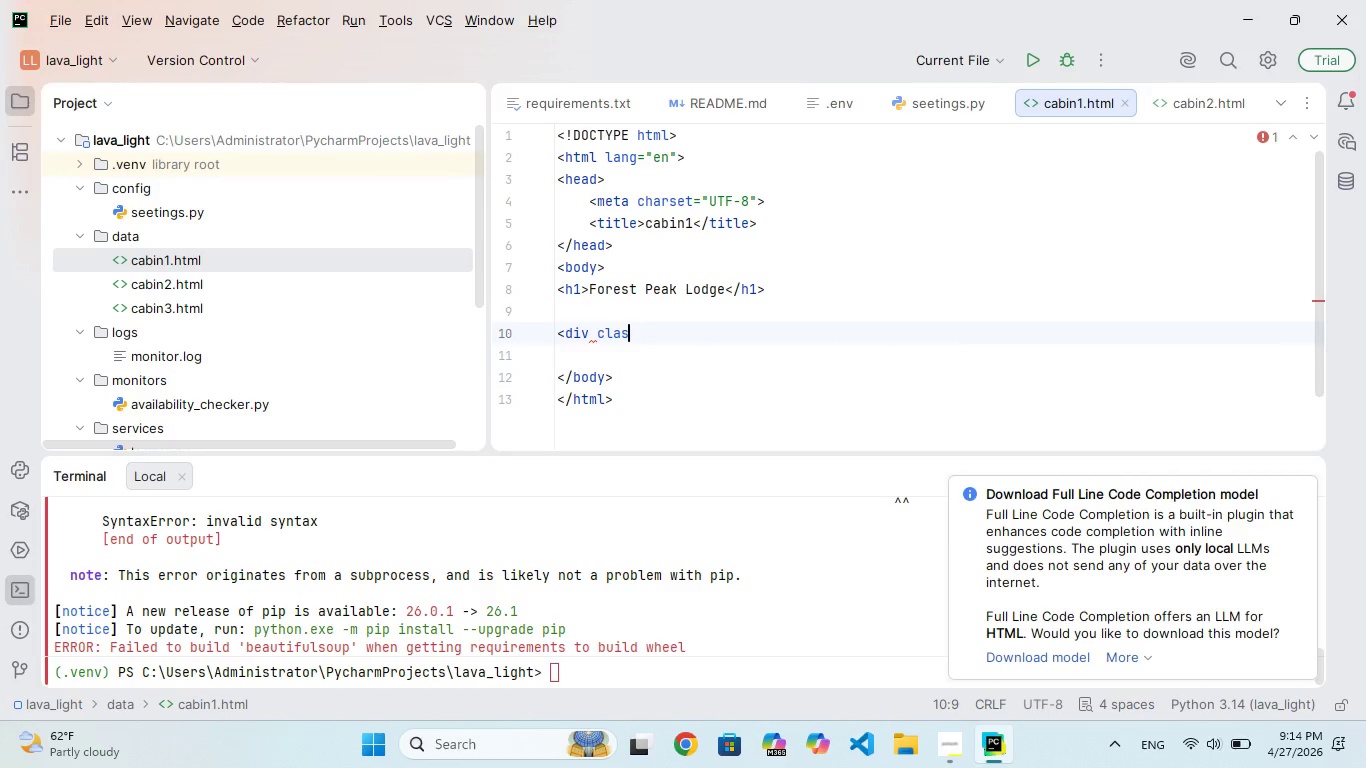 
hold_key(key=I, duration=0.31)
 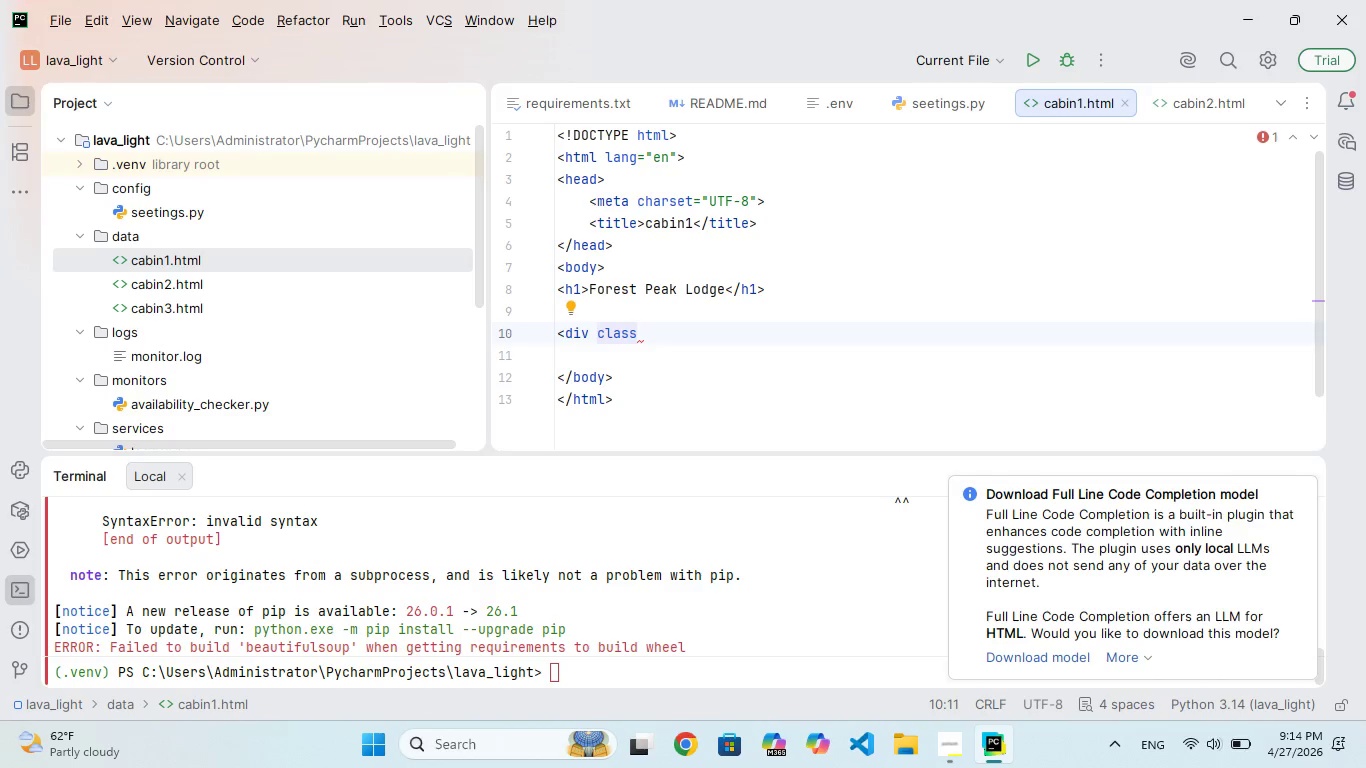 
type(=date availabe)
 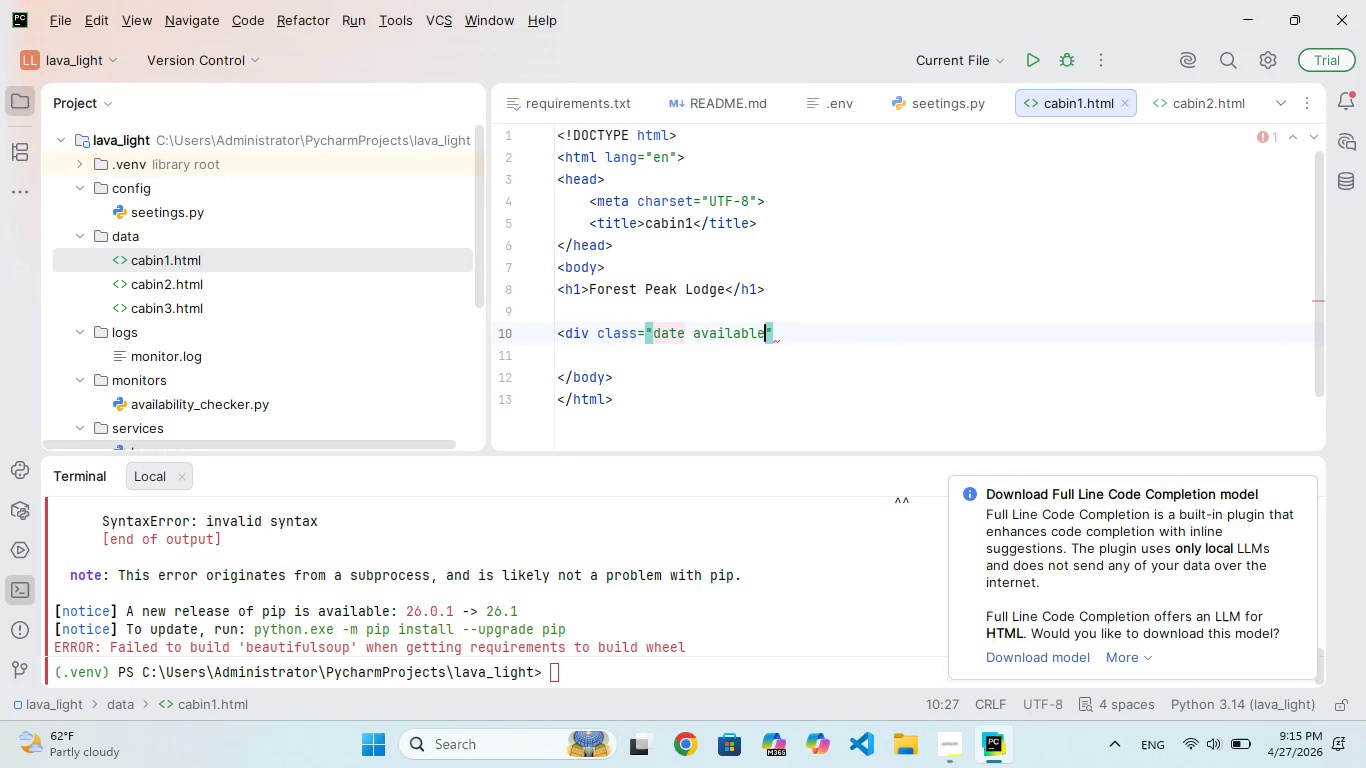 
hold_key(key=L, duration=0.39)
 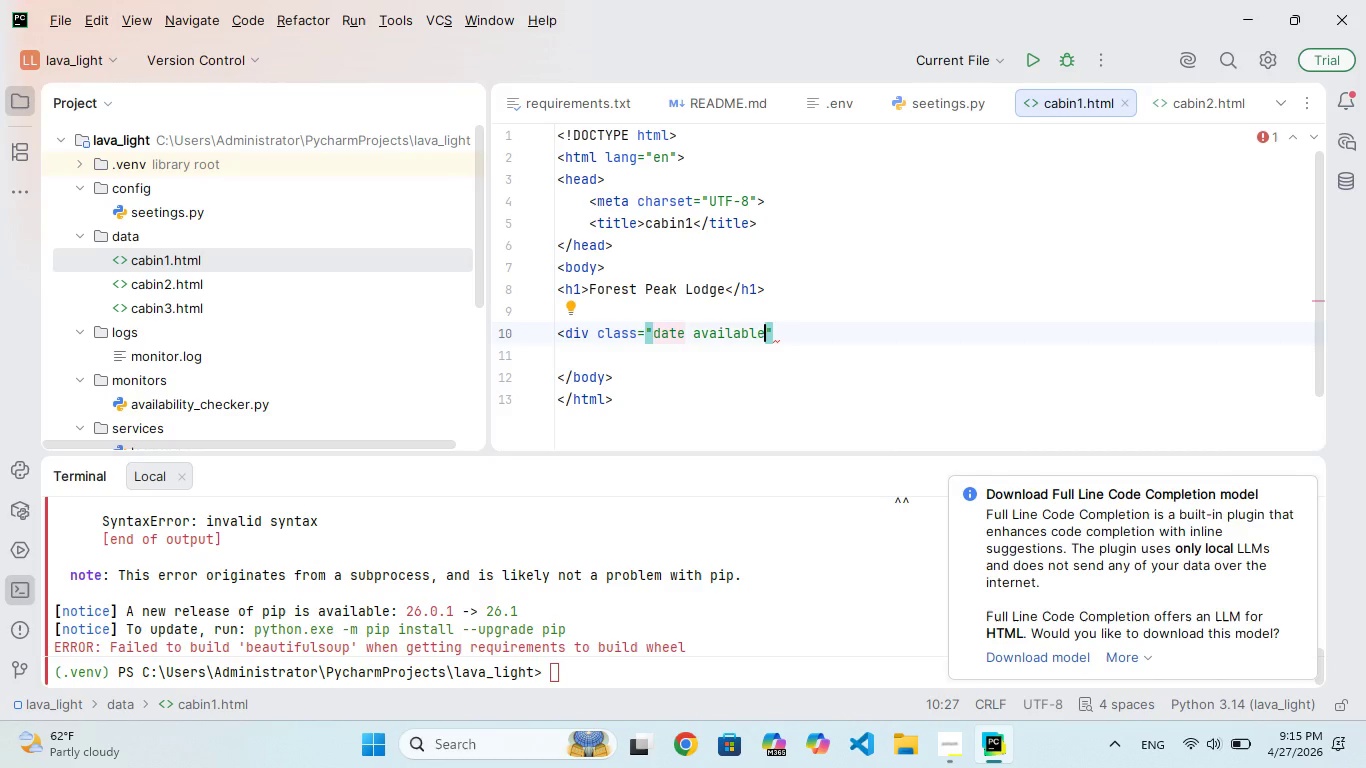 
key(ArrowRight)
 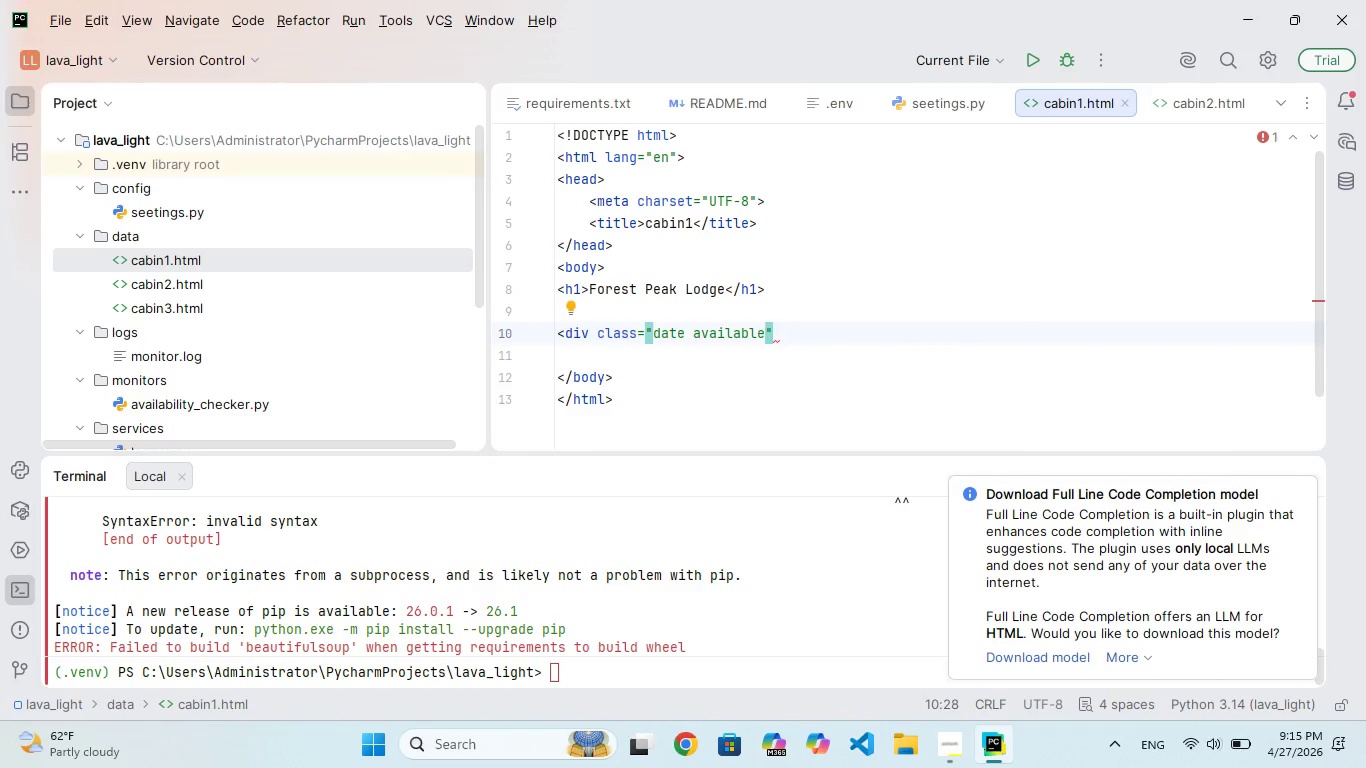 
type( data-data)
 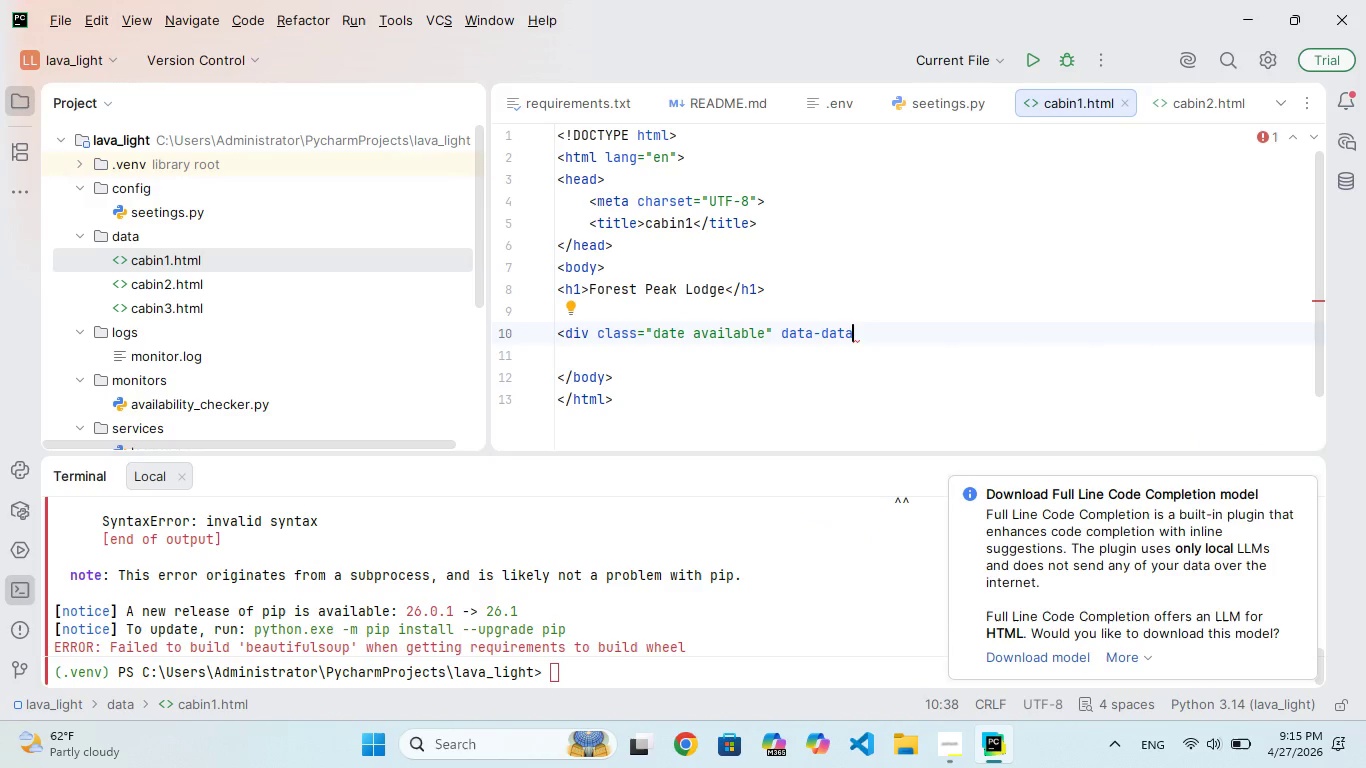 
key(ArrowLeft)
 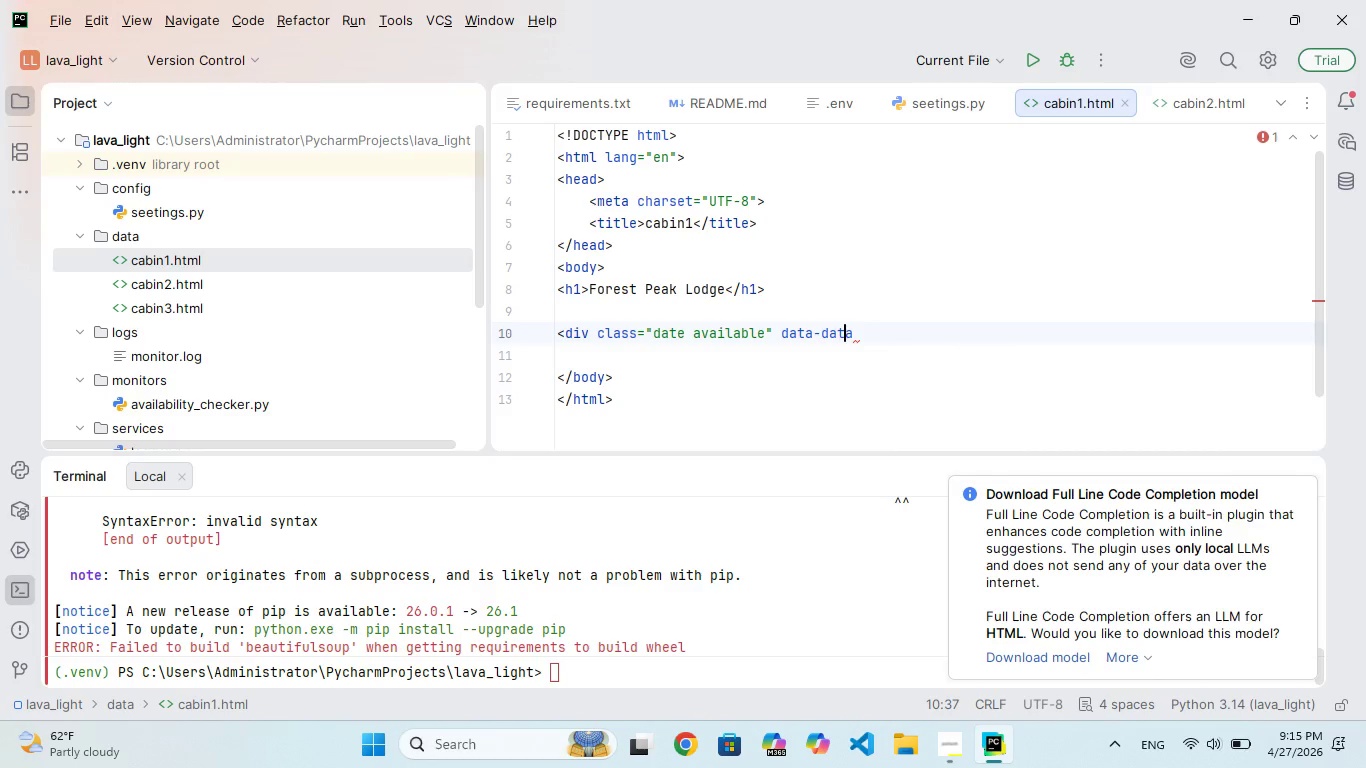 
key(ArrowRight)
 